 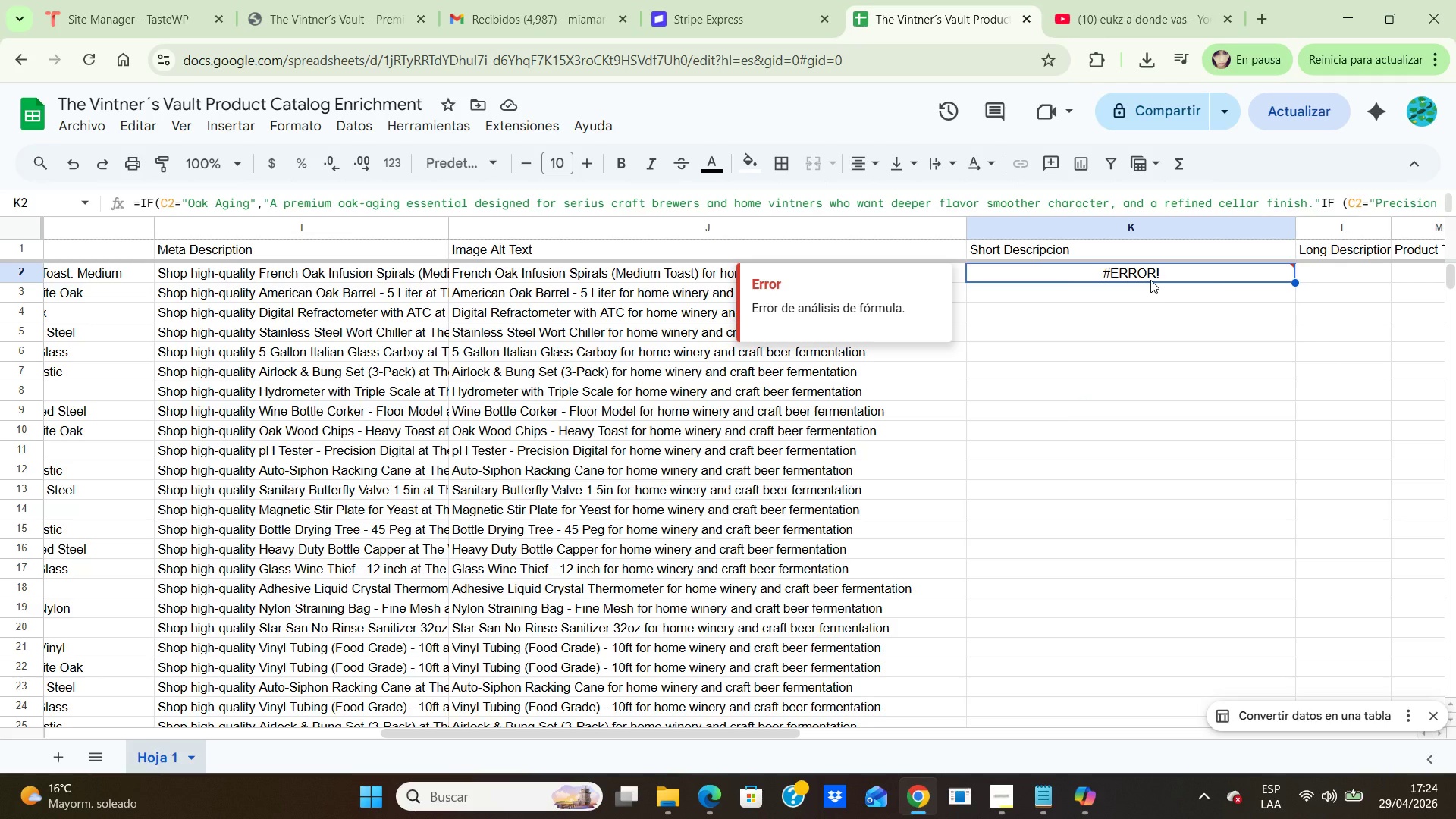 
left_click([1104, 306])
 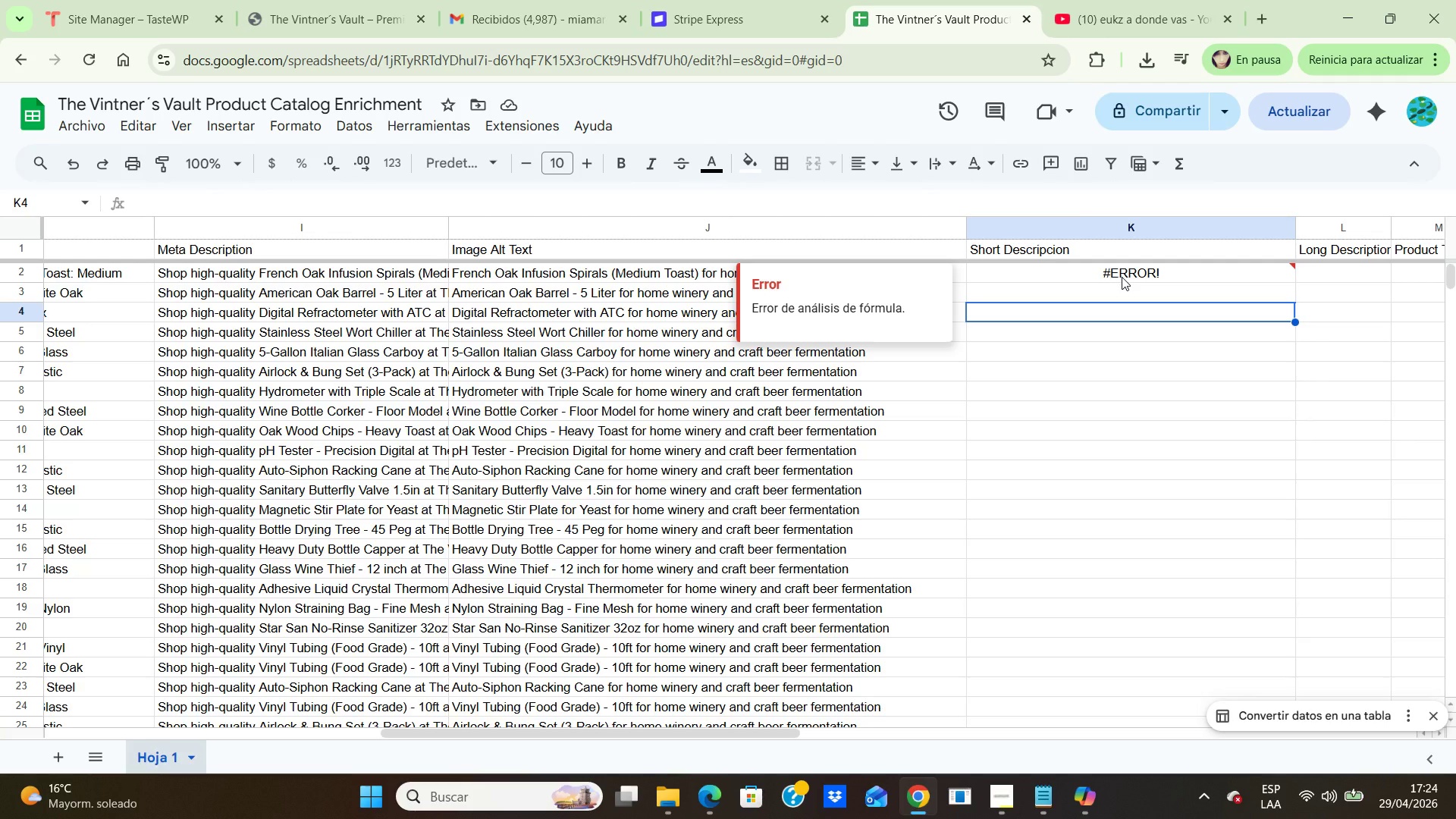 
left_click([1122, 277])
 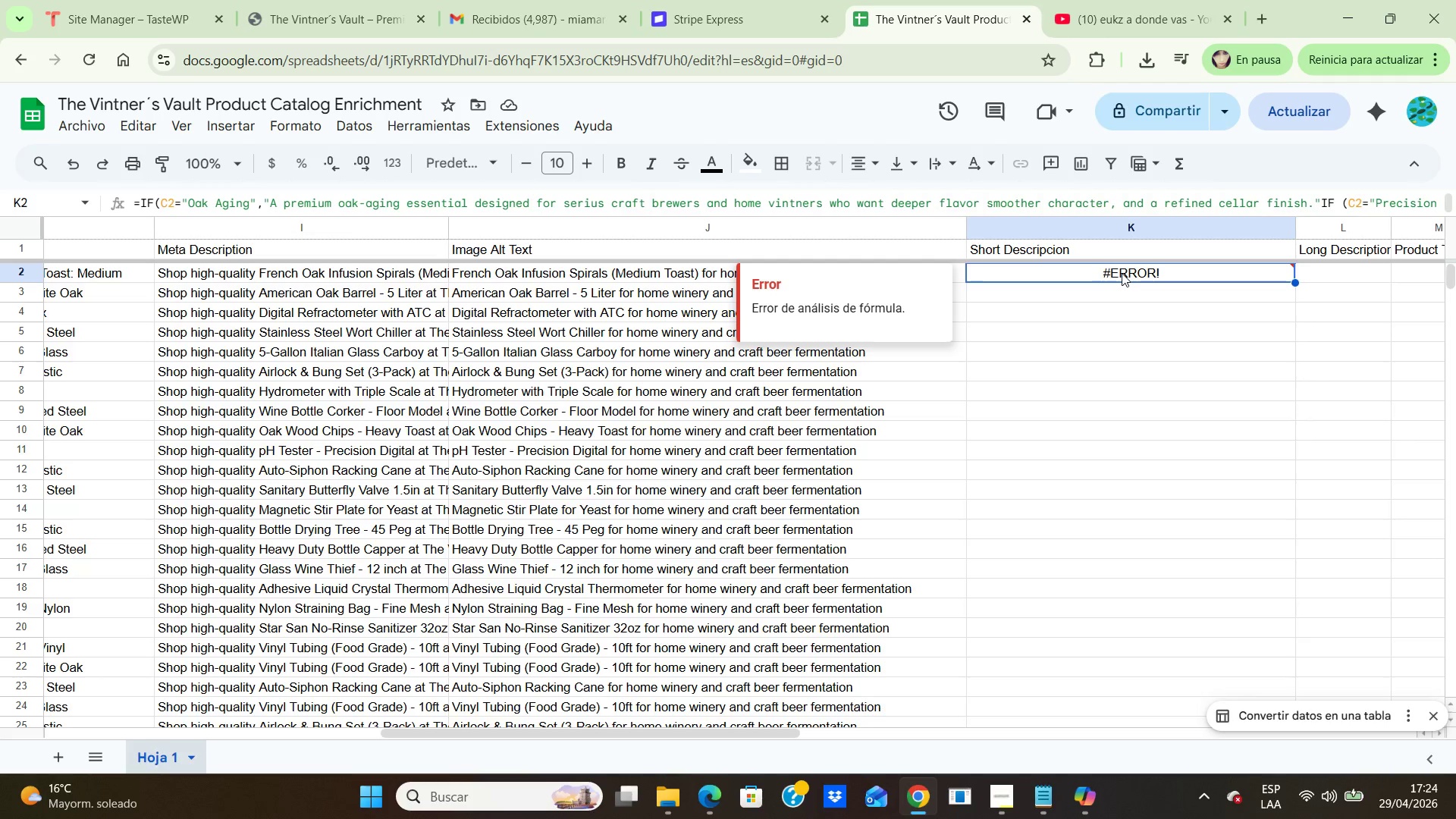 
key(Backspace)
 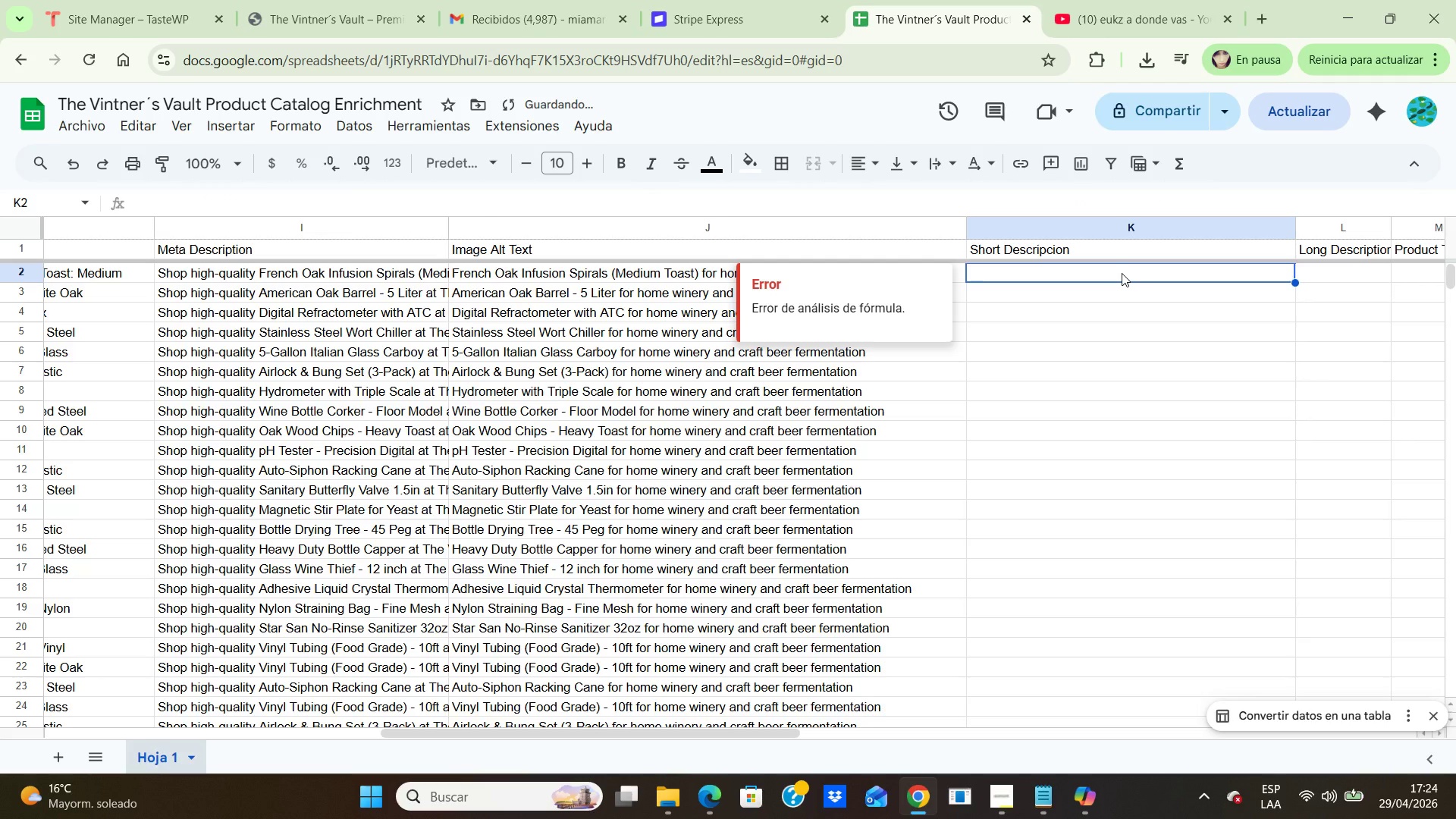 
key(ArrowRight)
 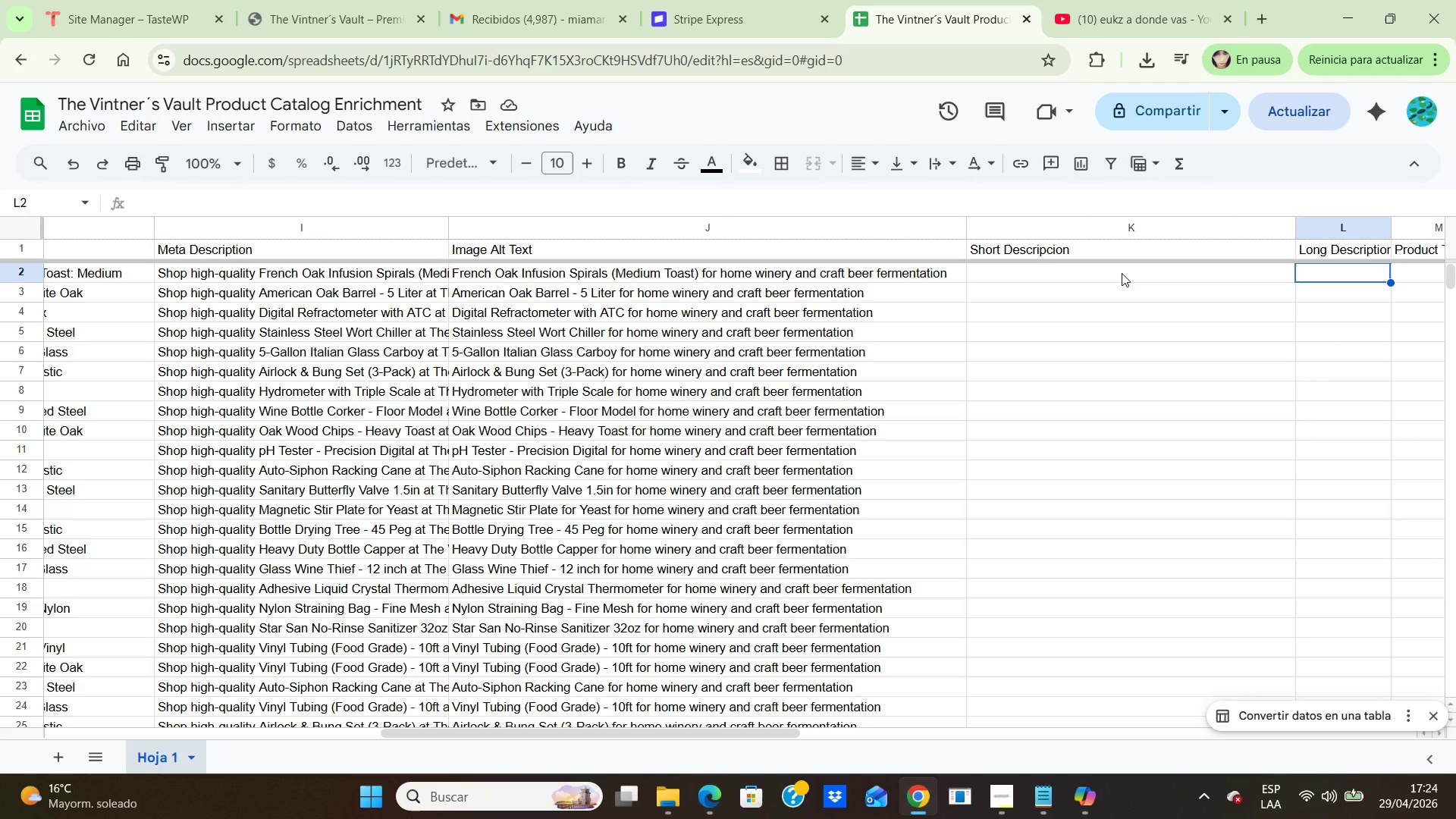 
wait(14.75)
 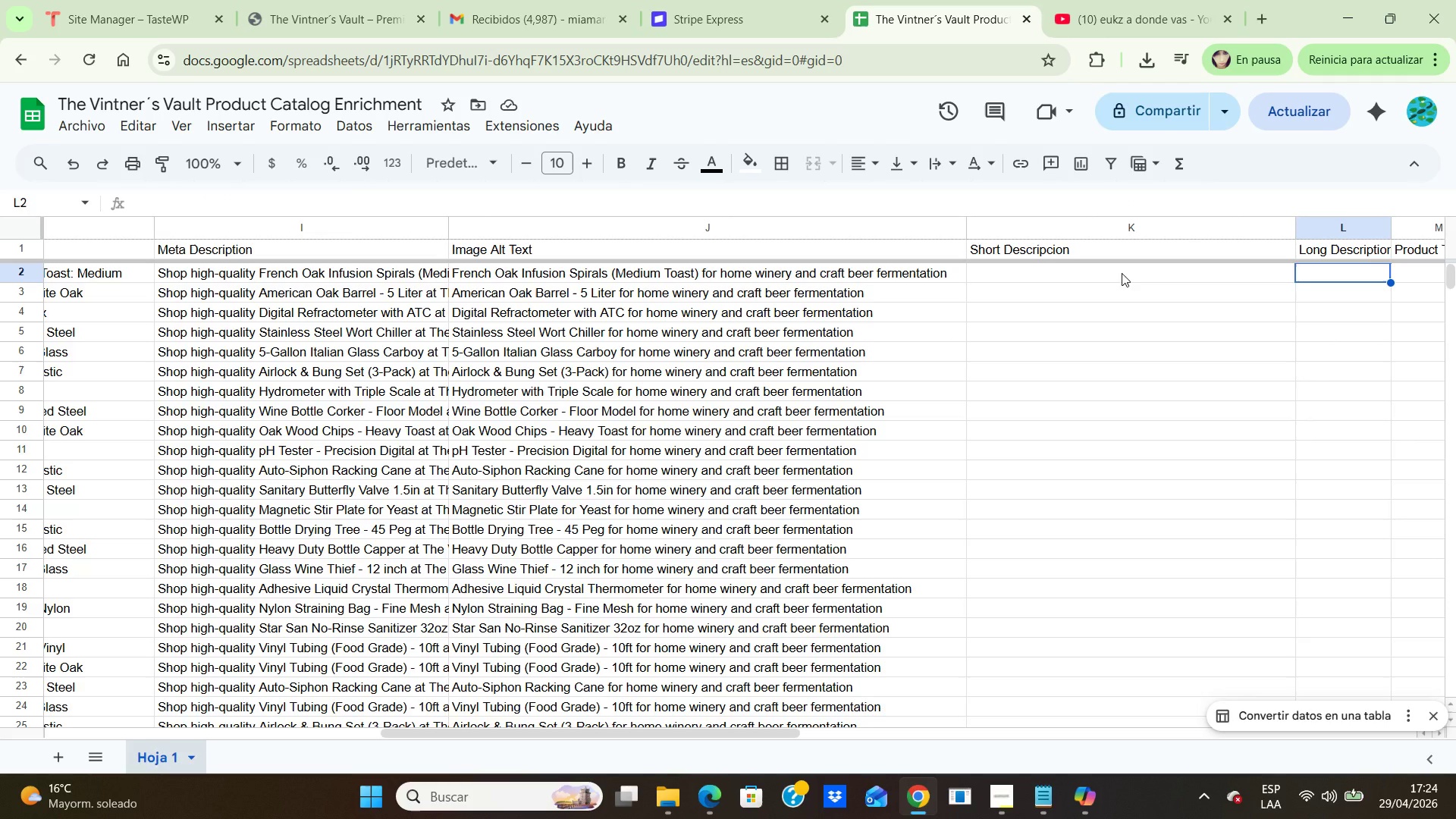 
key(Shift+0)
 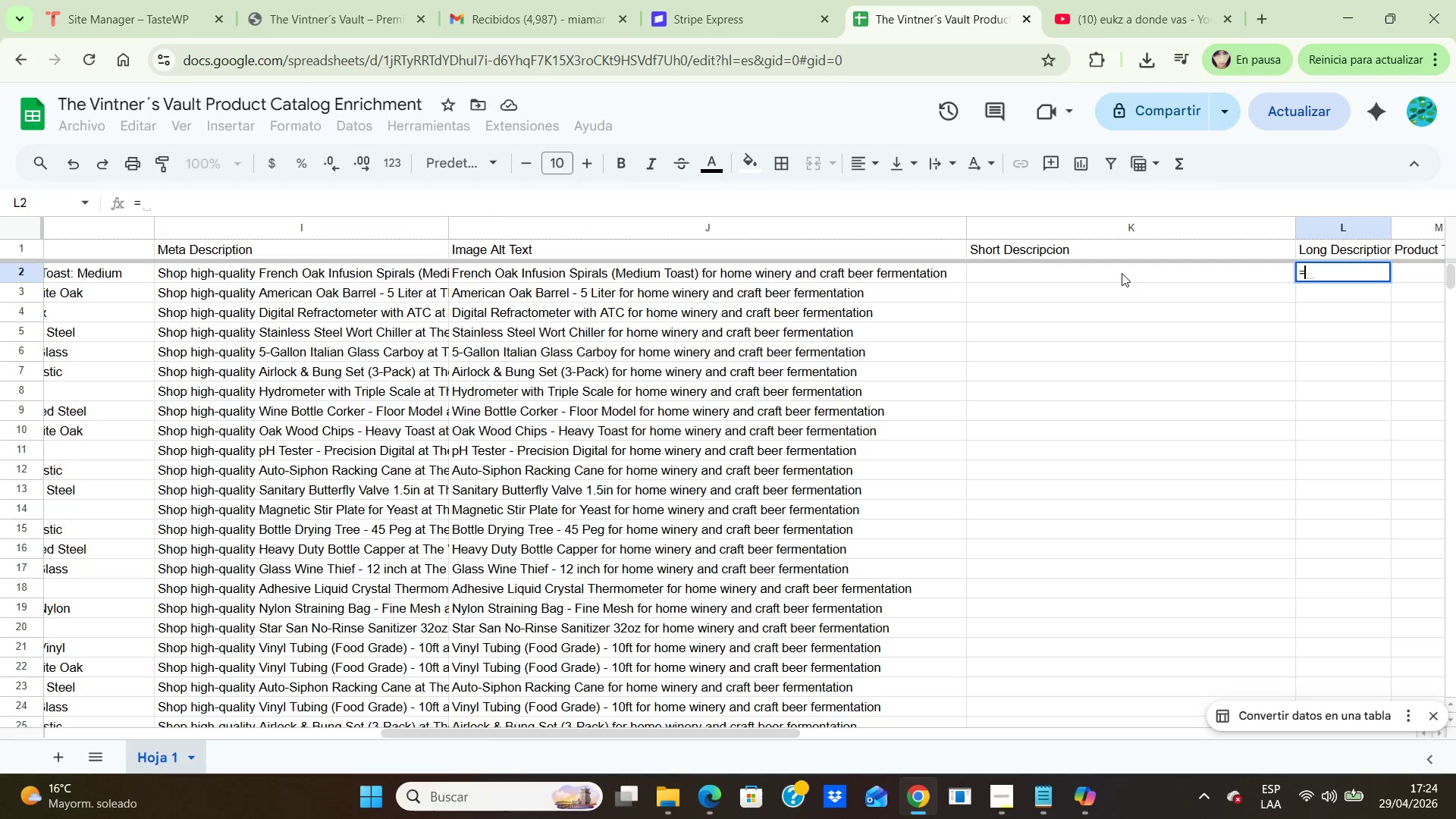 
key(CapsLock)
 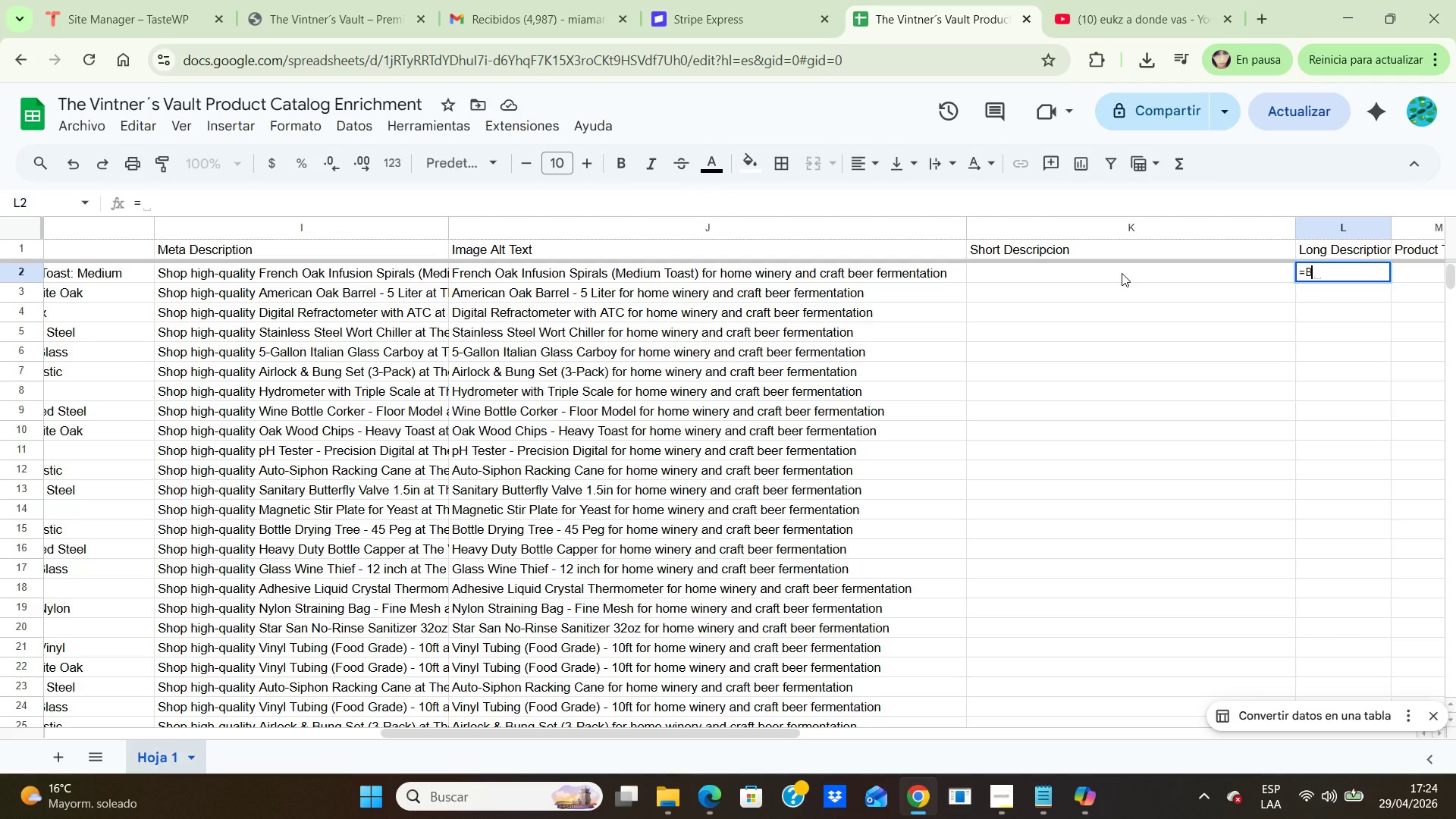 
key(B)
 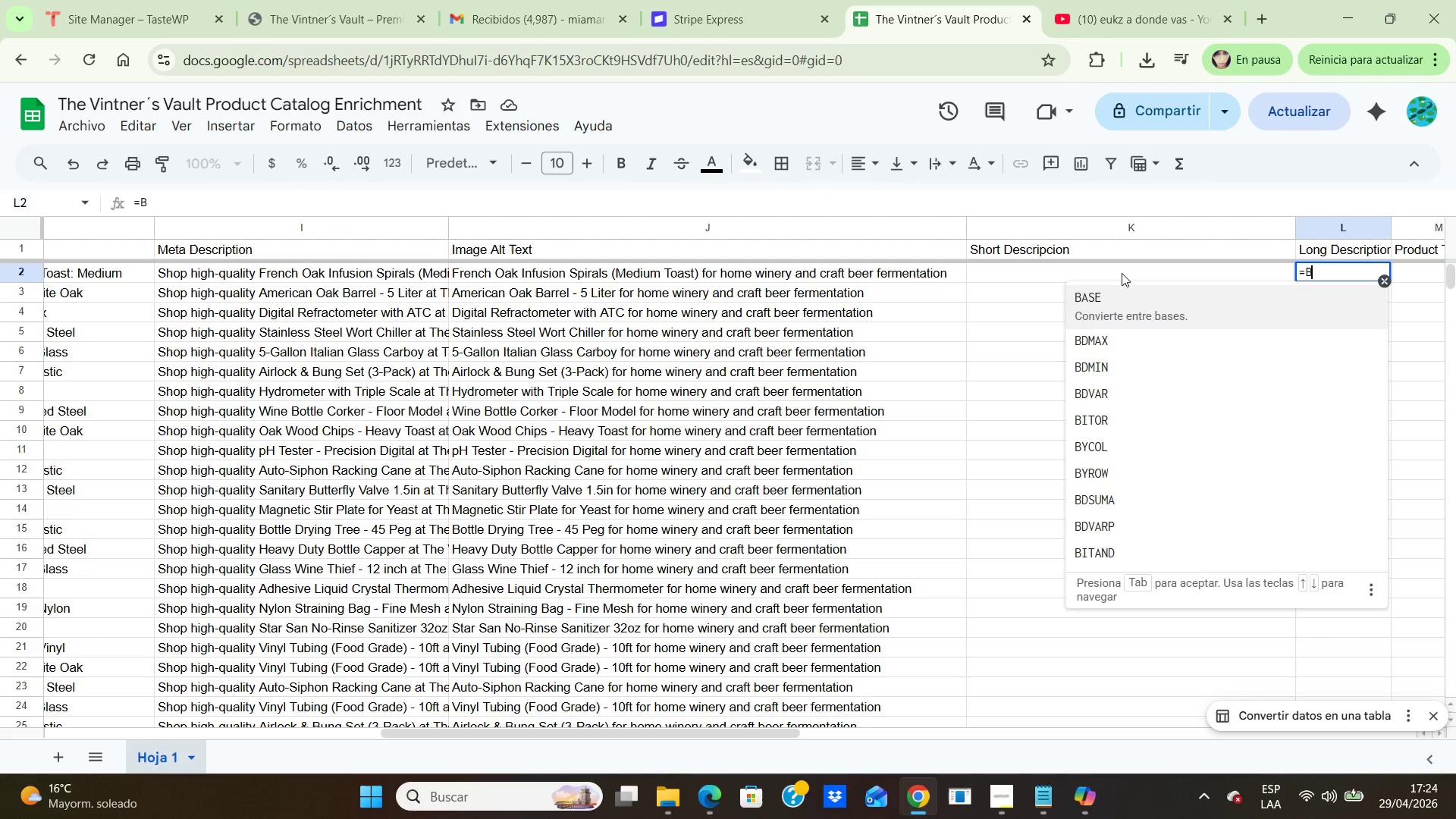 
key(CapsLock)
 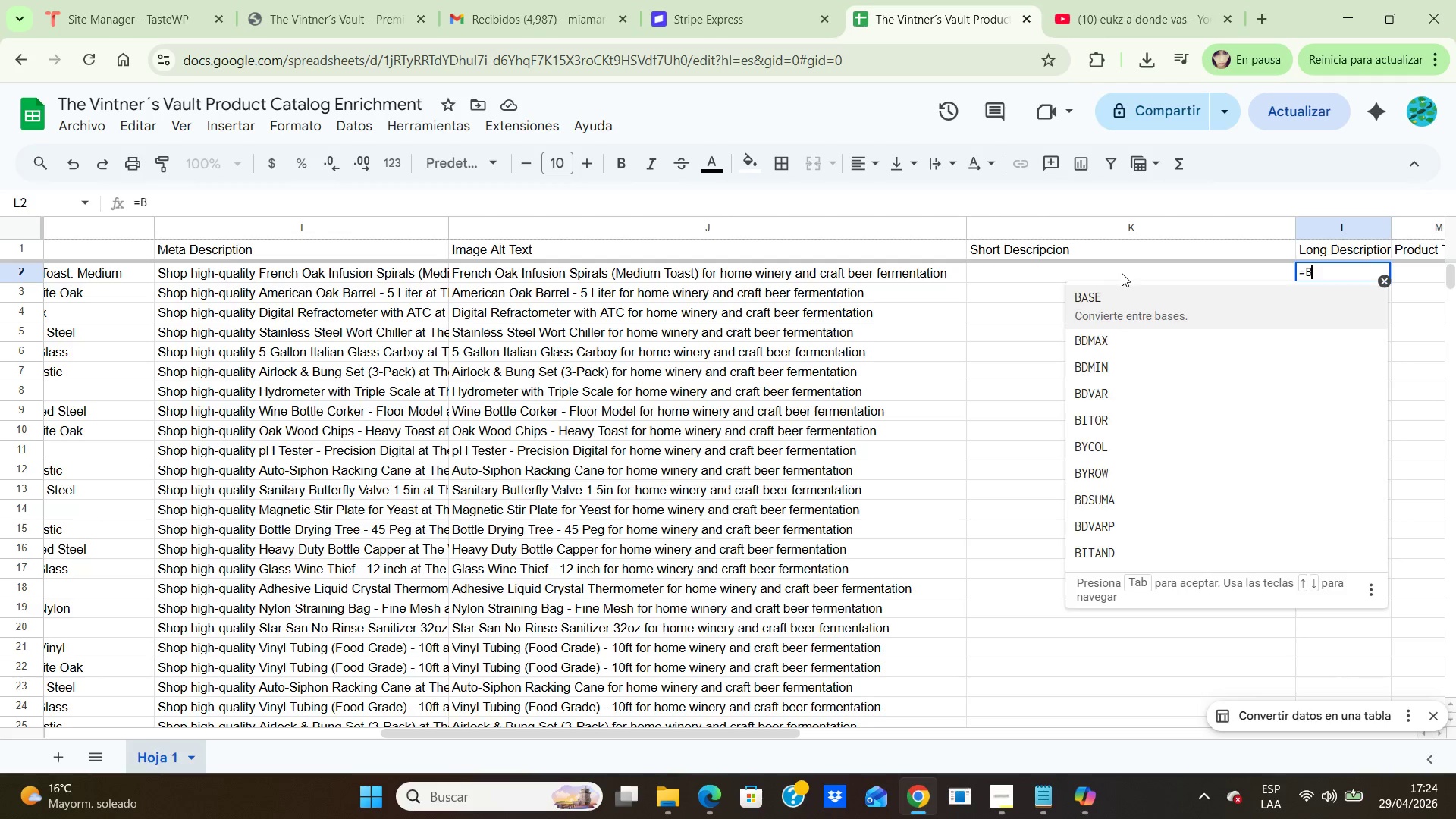 
key(2)
 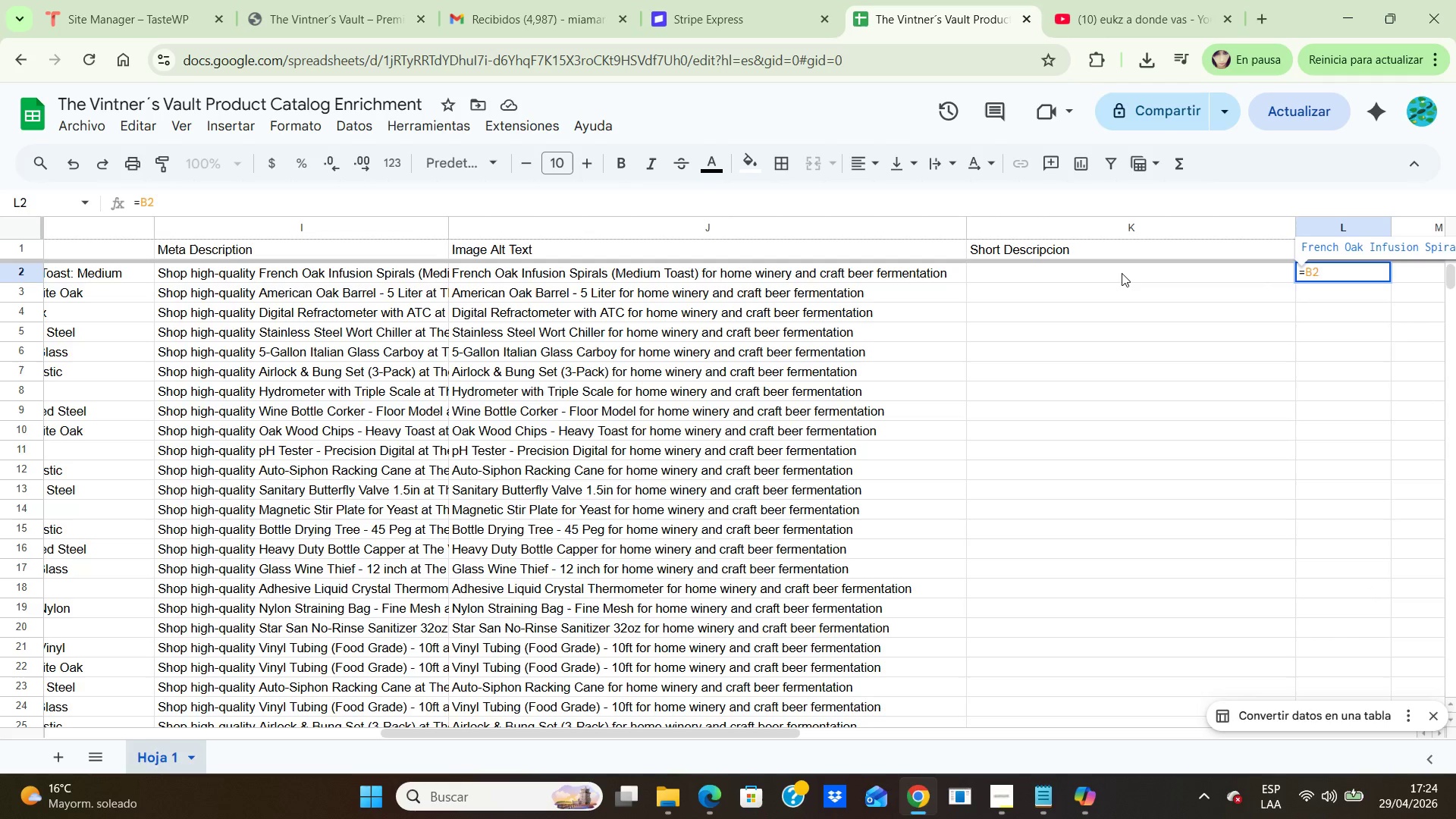 
key(Shift+6)
 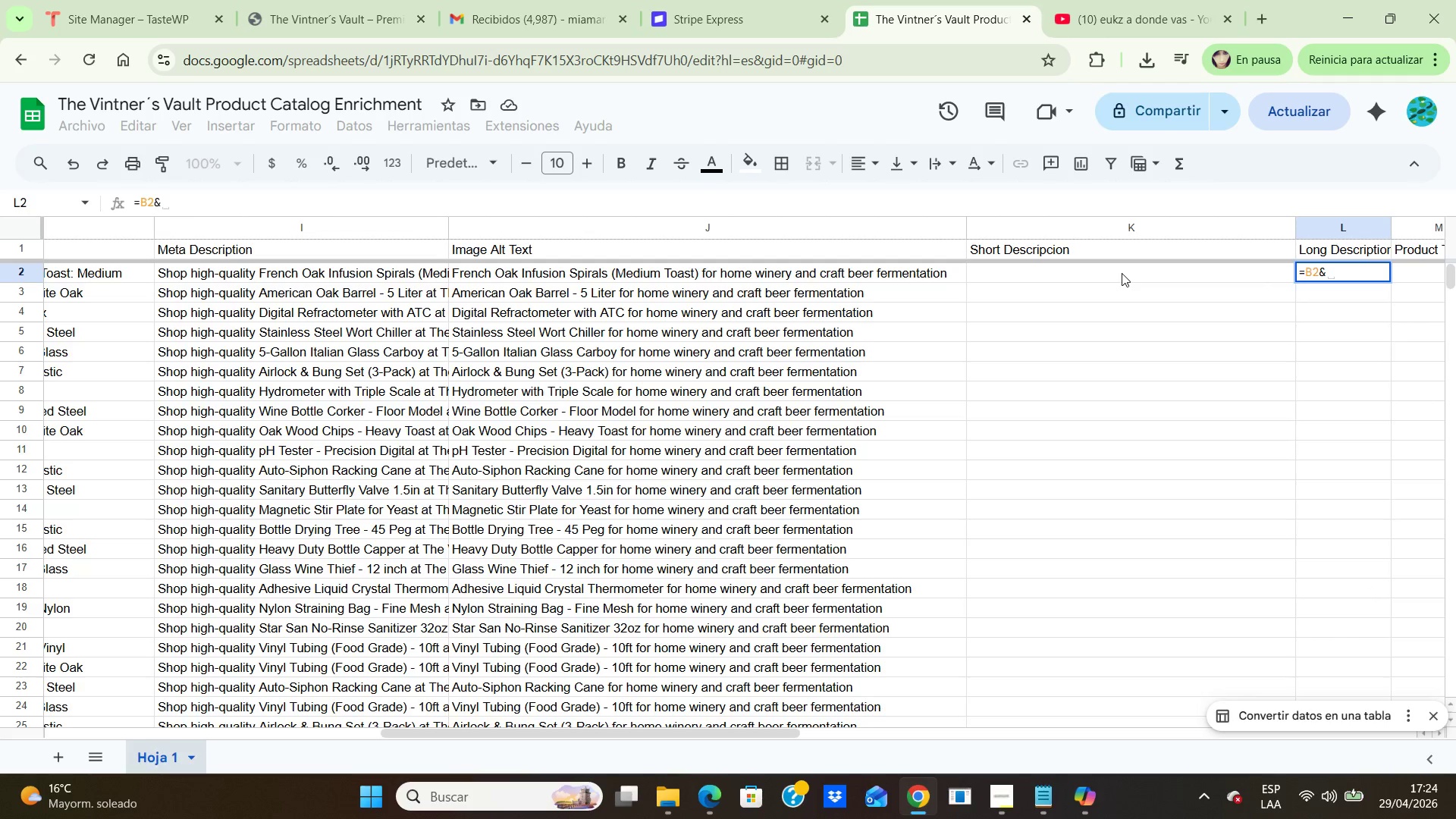 
wait(8.5)
 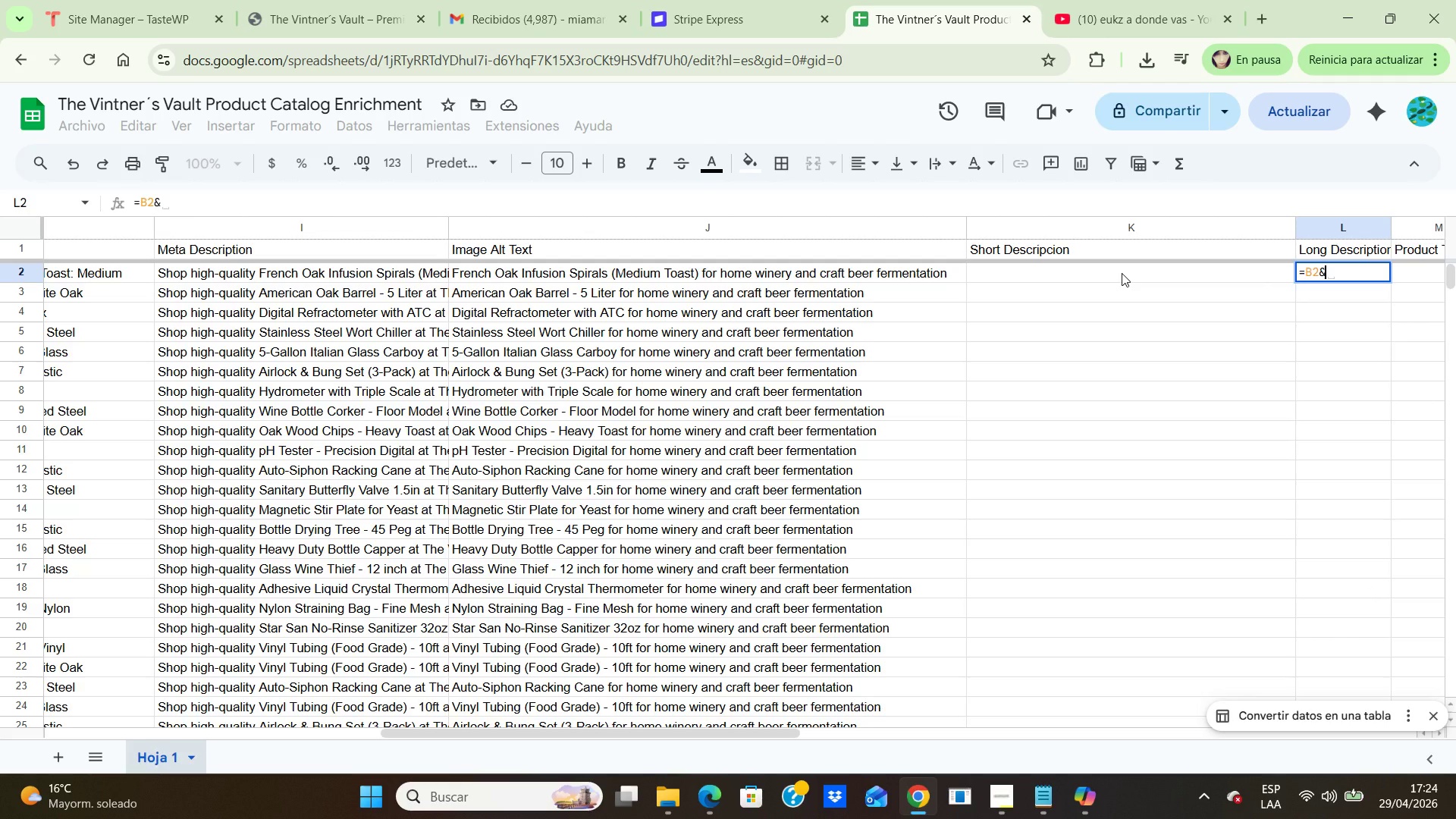 
type(@ is selected for makers who treat fermentation )
 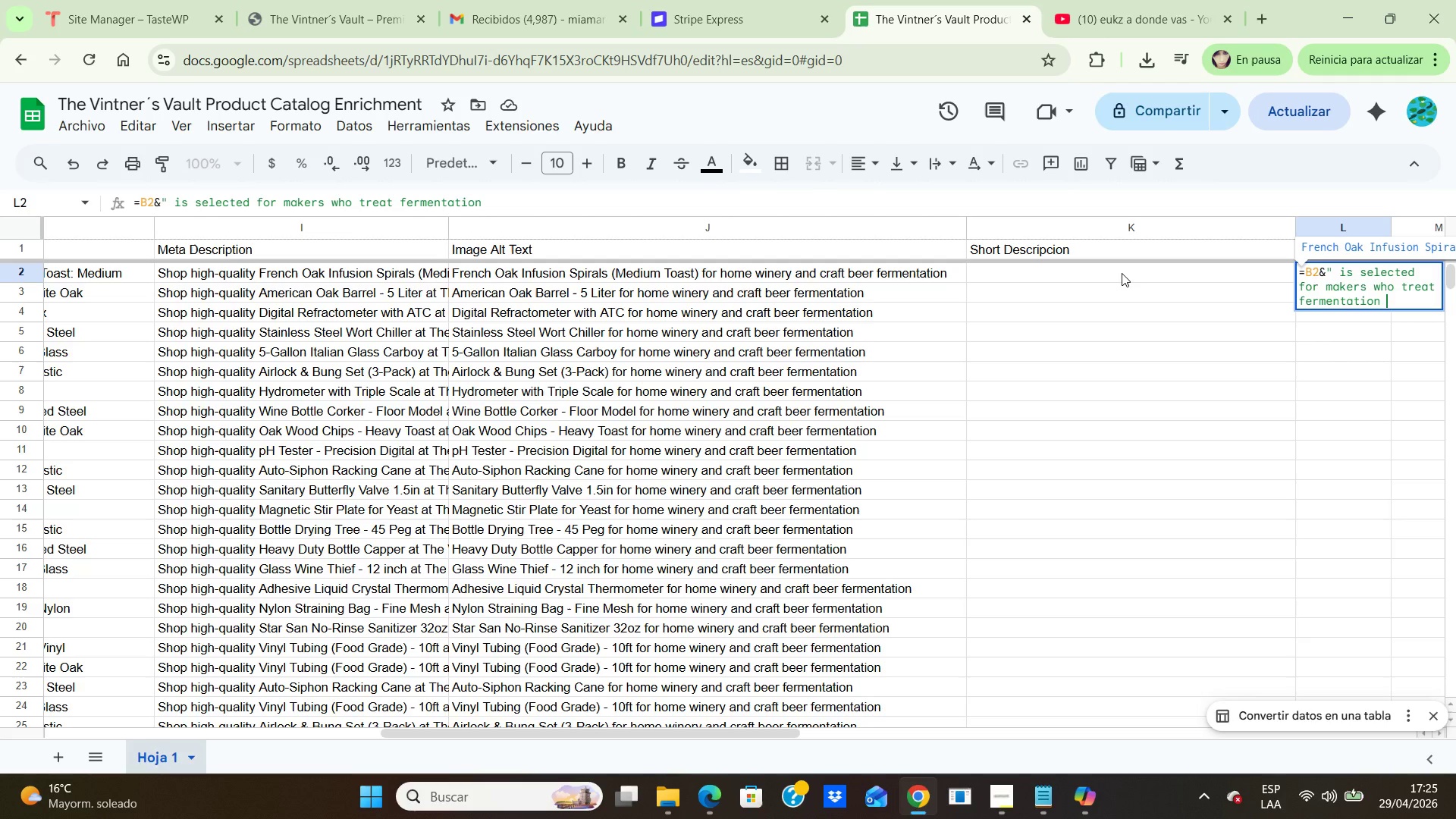 
type(as a craft, not a s)
 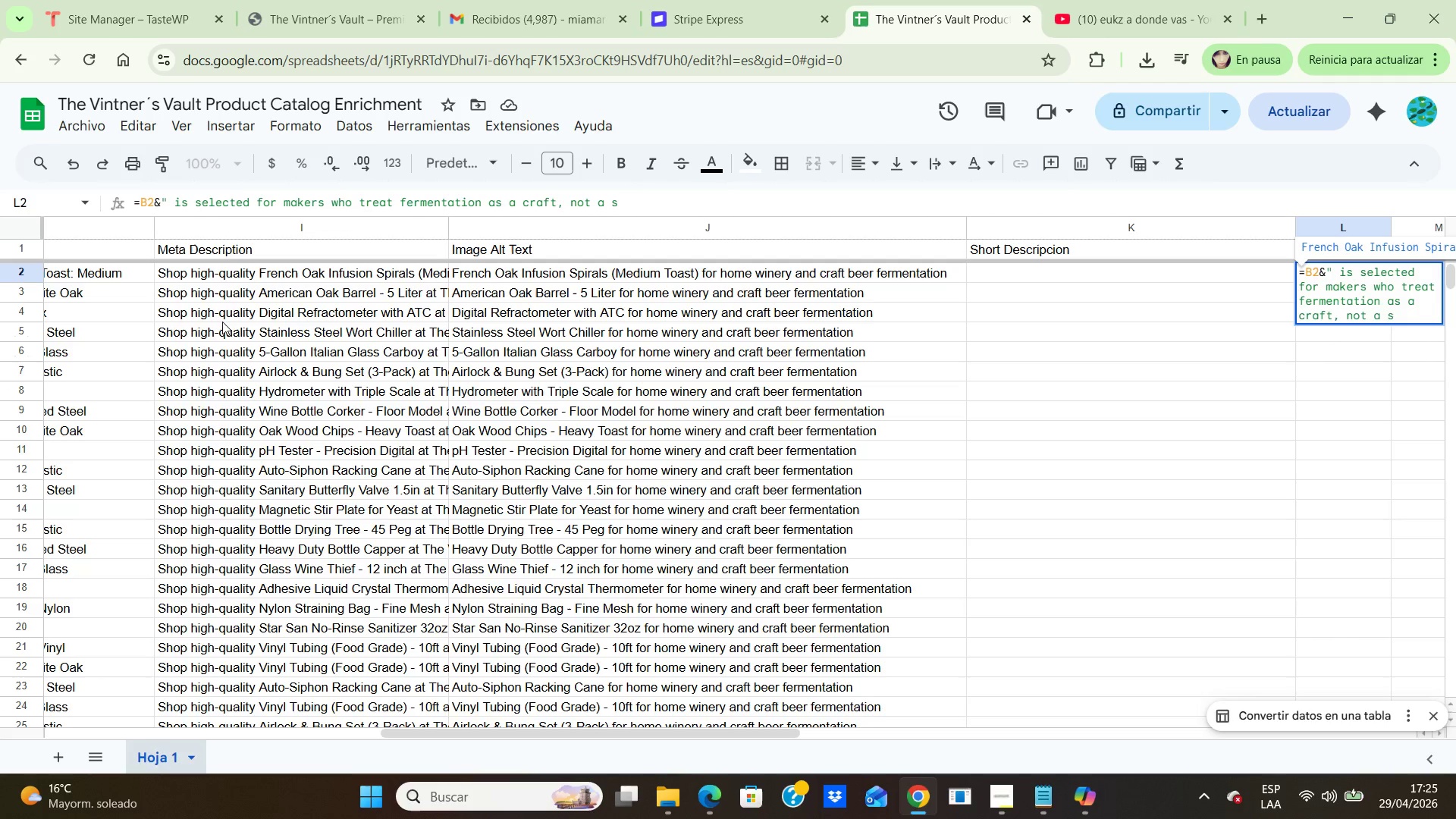 
wait(17.42)
 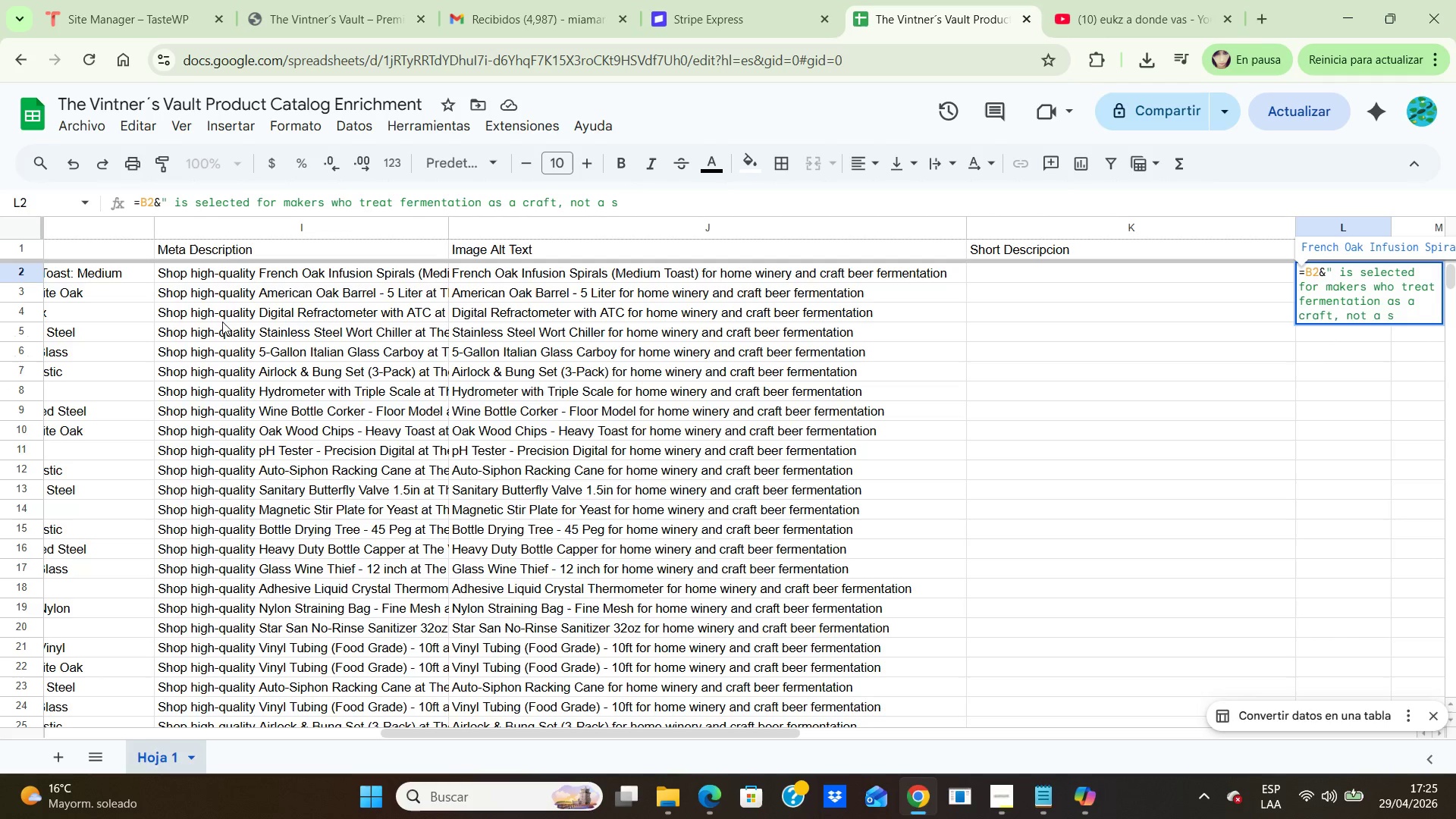 
key(H)
 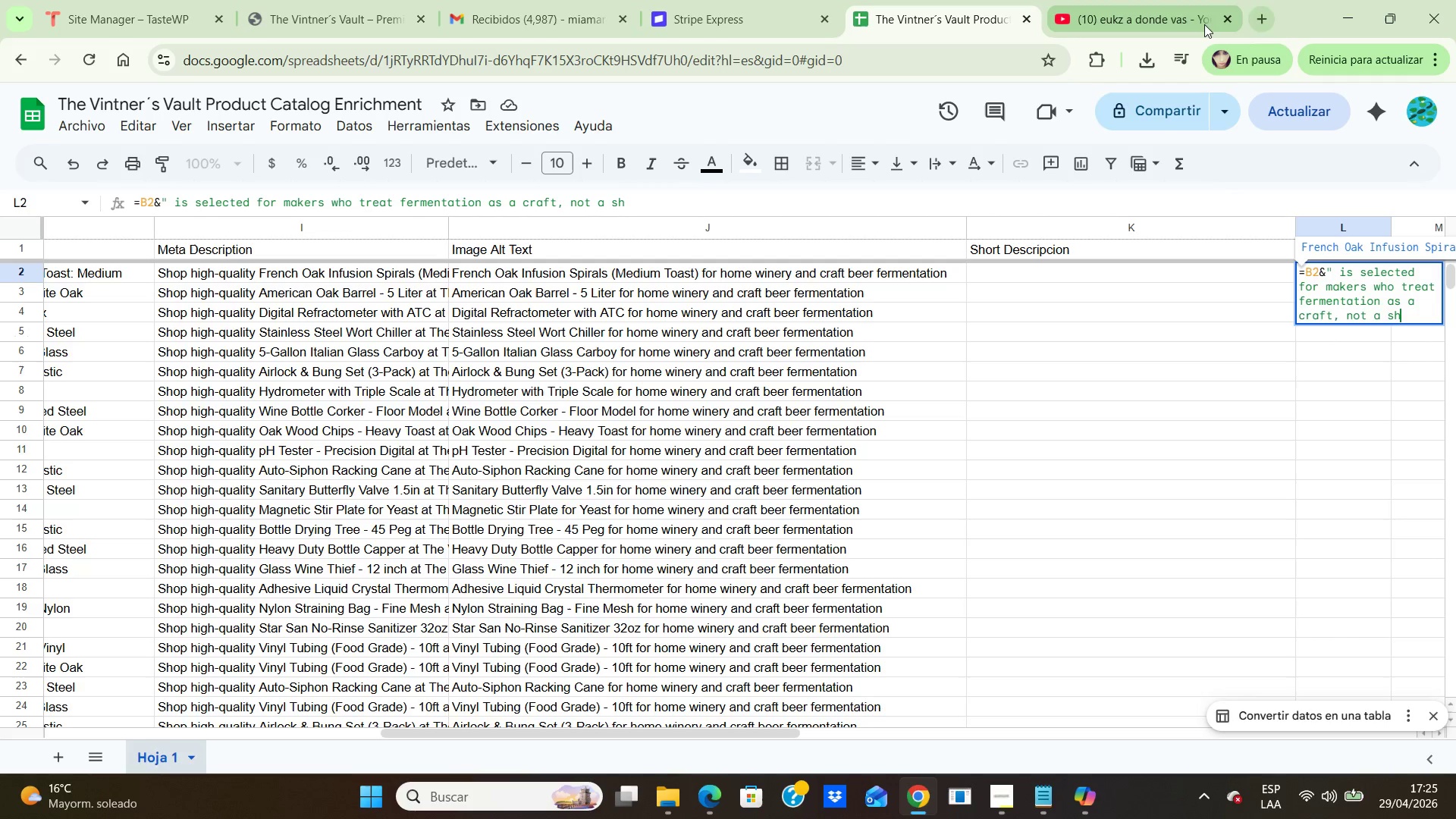 
left_click_drag(start_coordinate=[1169, 17], to_coordinate=[608, 627])
 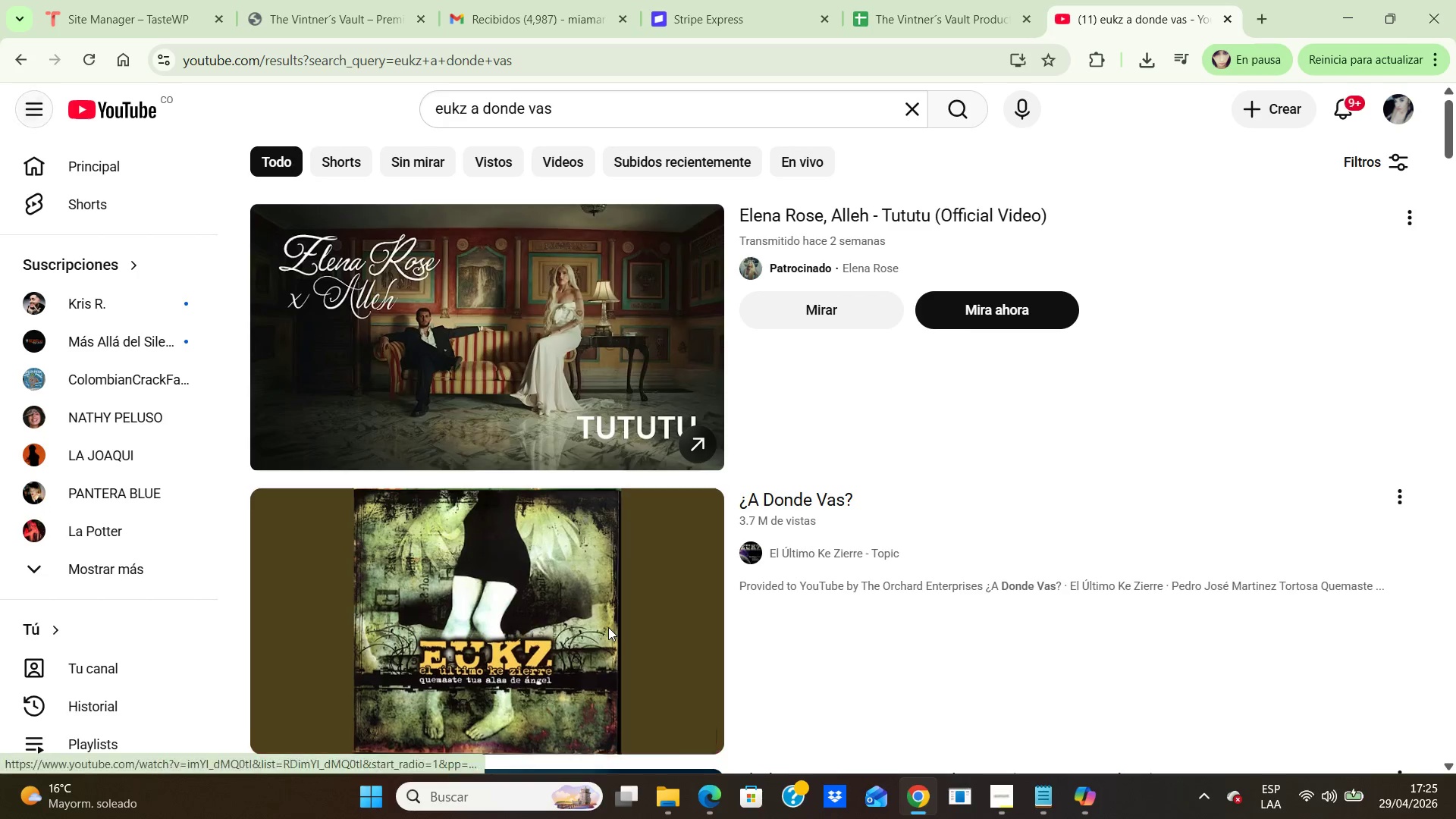 
double_click([608, 627])
 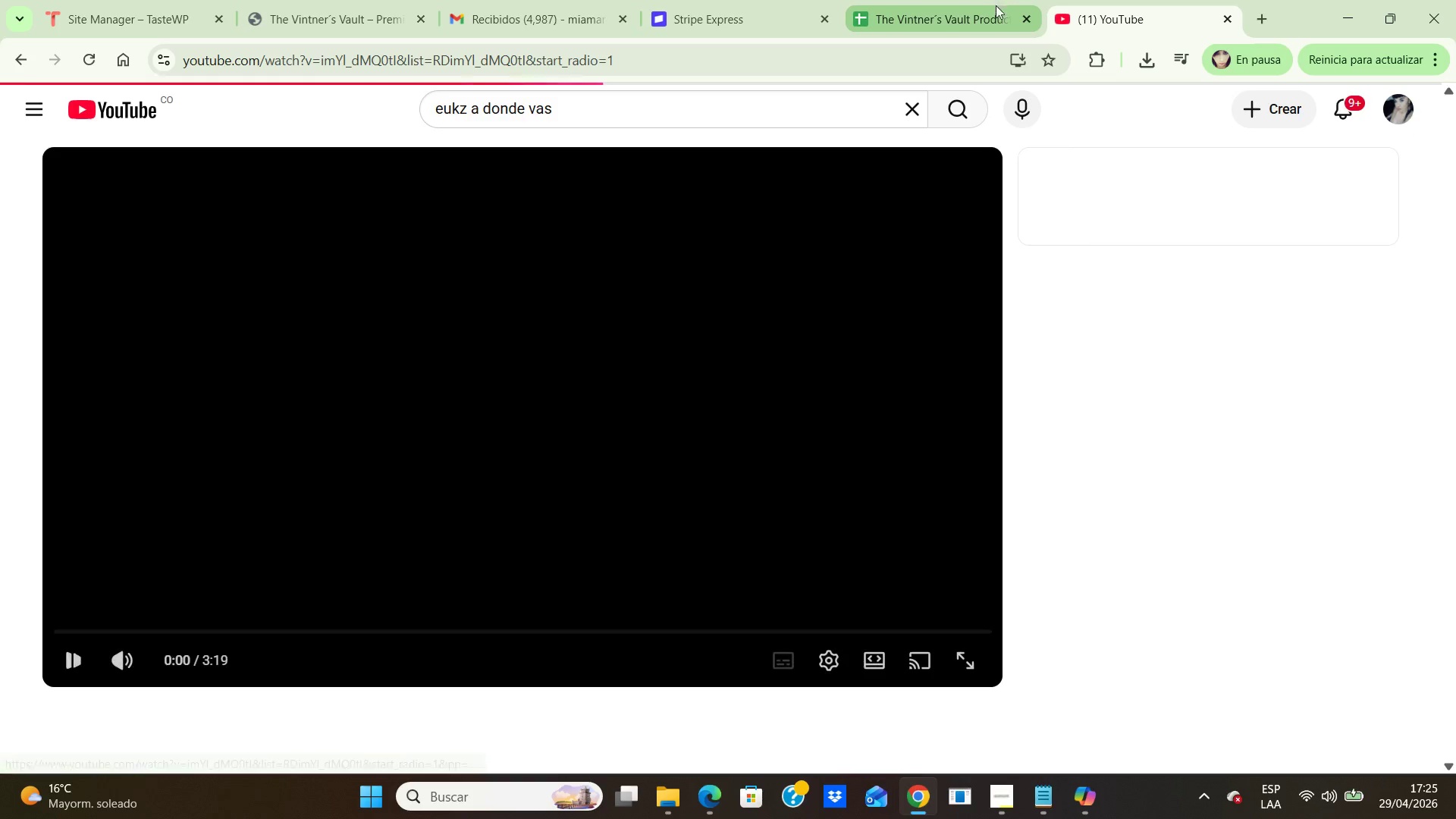 
left_click([969, 15])
 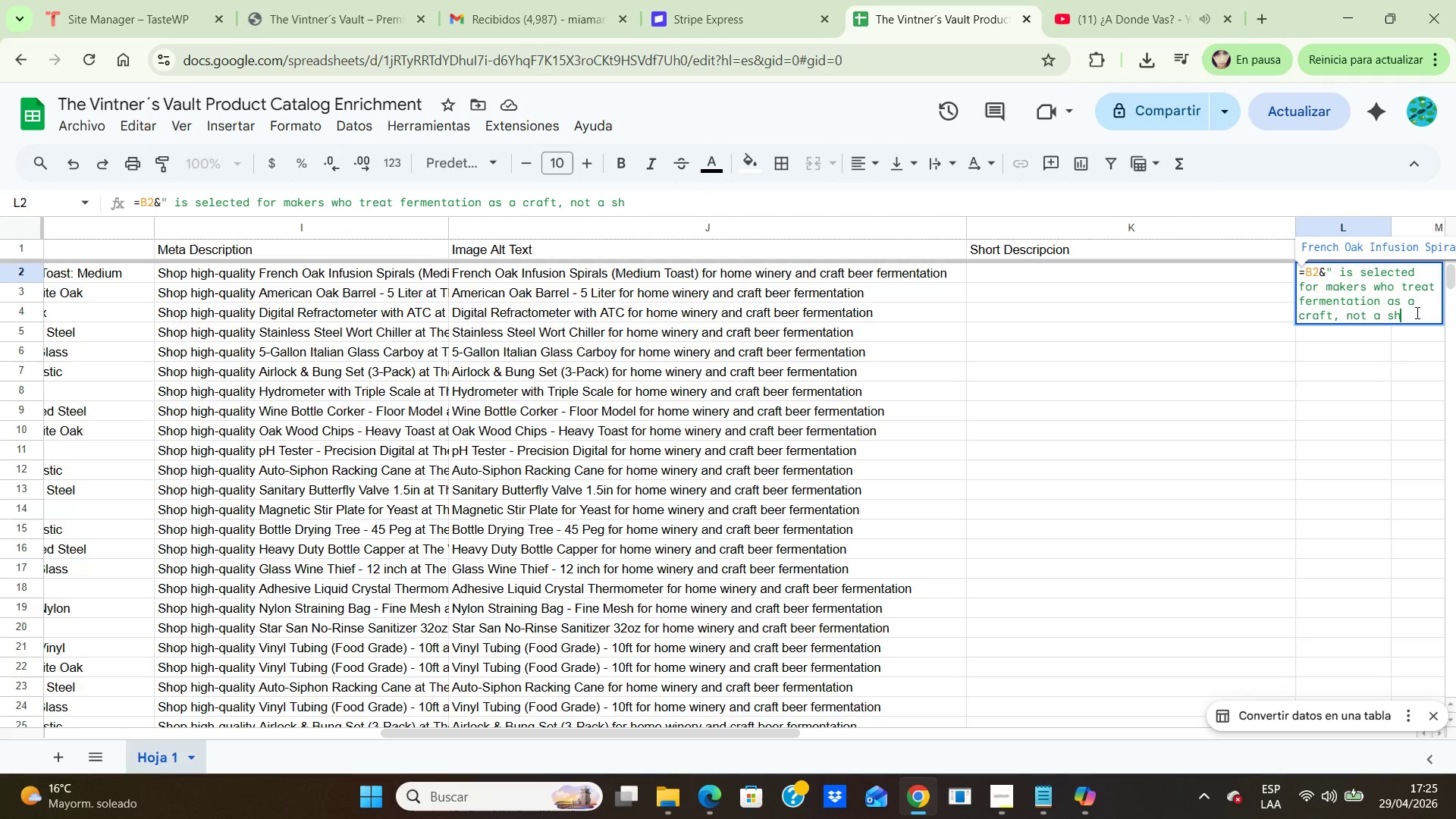 
wait(7.83)
 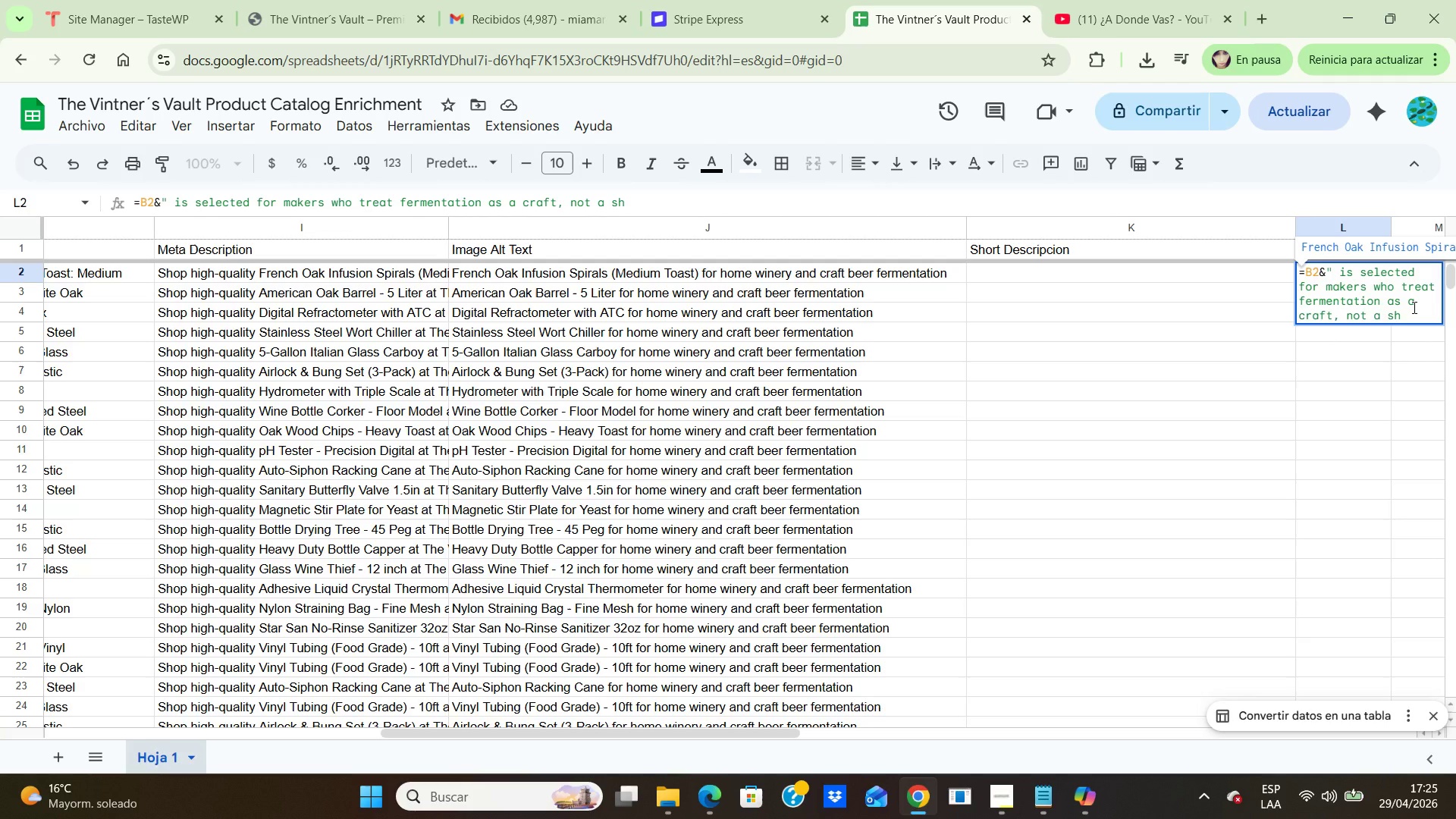 
left_click([1156, 27])
 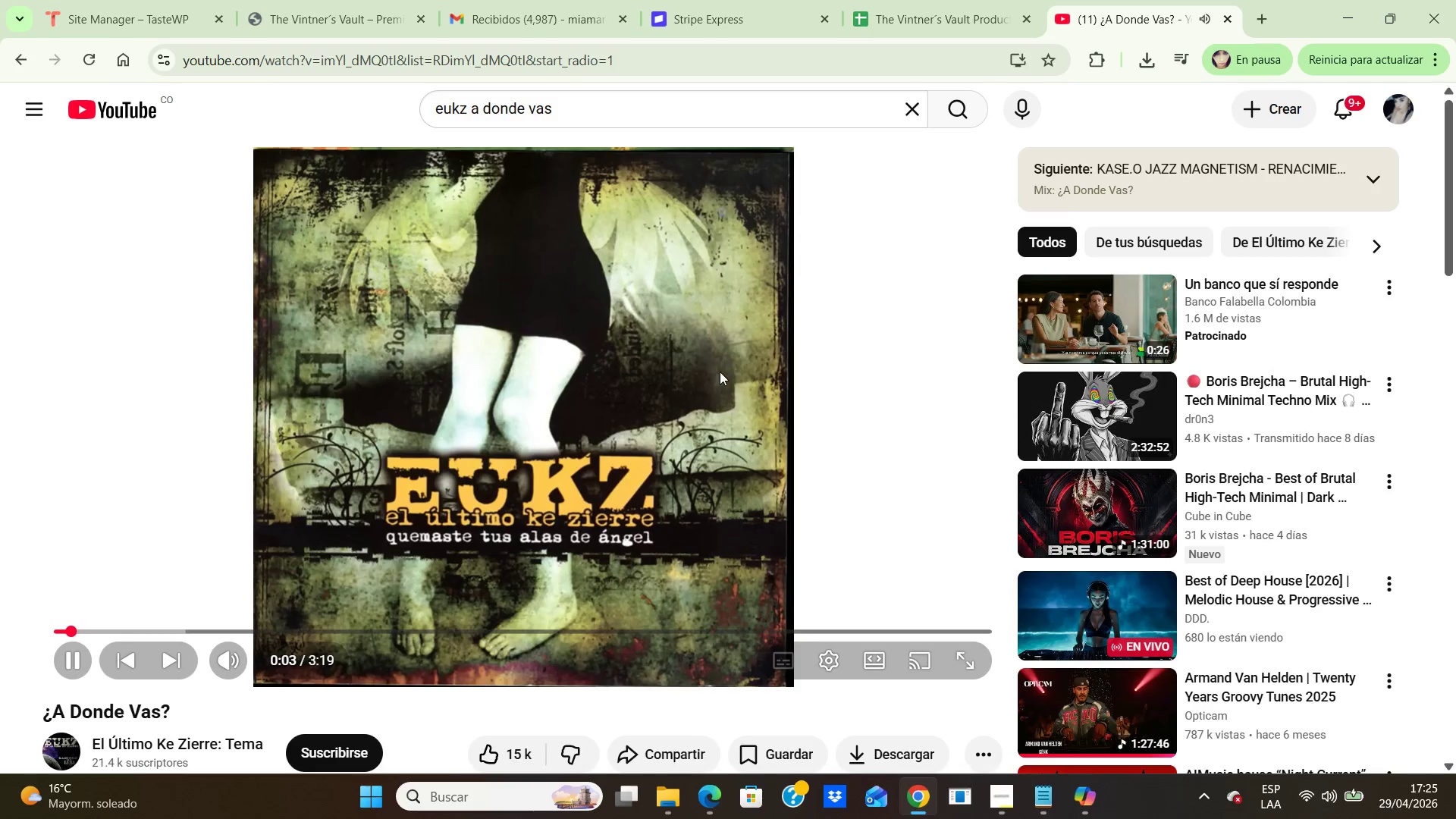 
left_click([720, 372])
 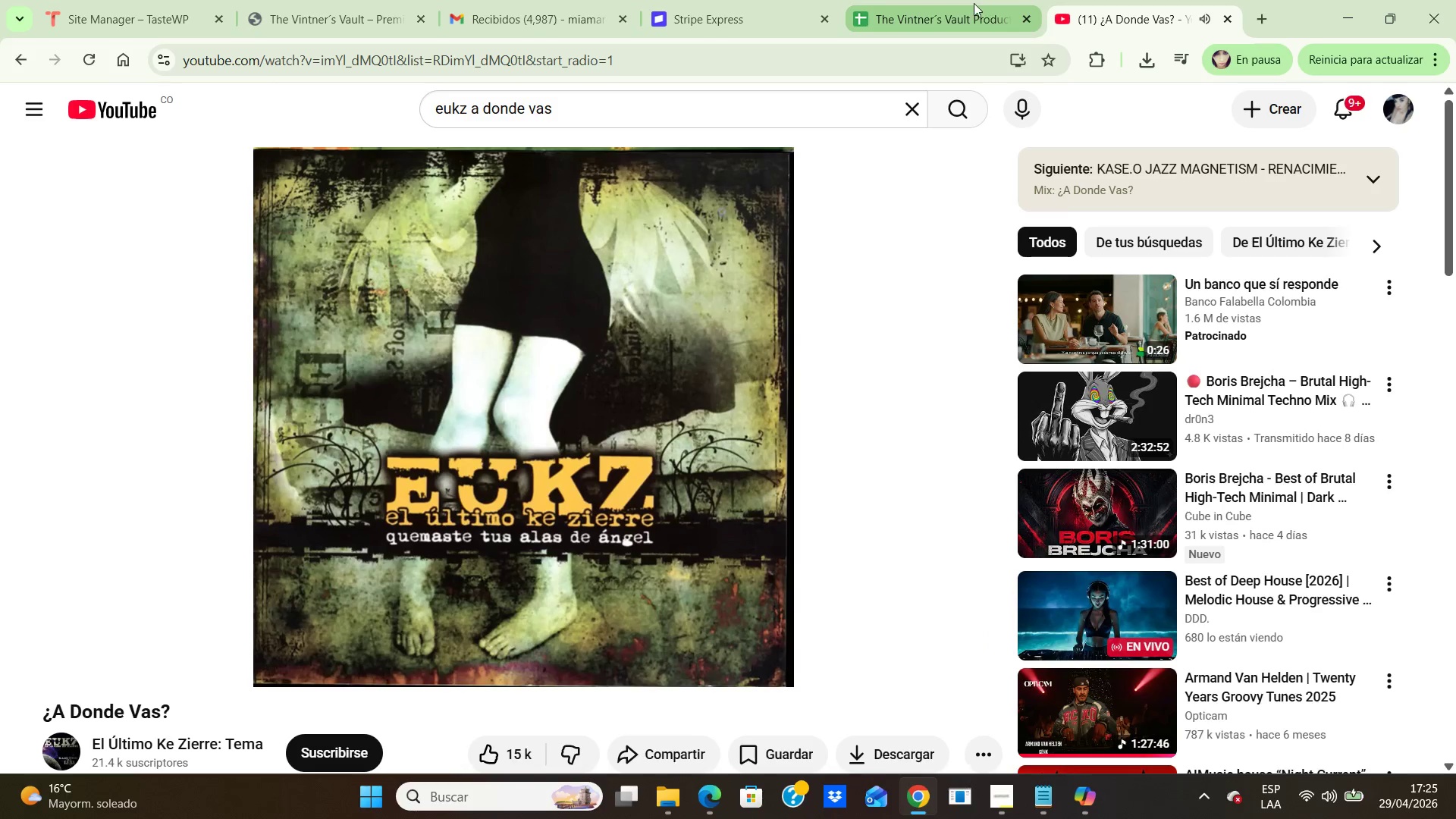 
left_click([962, 12])
 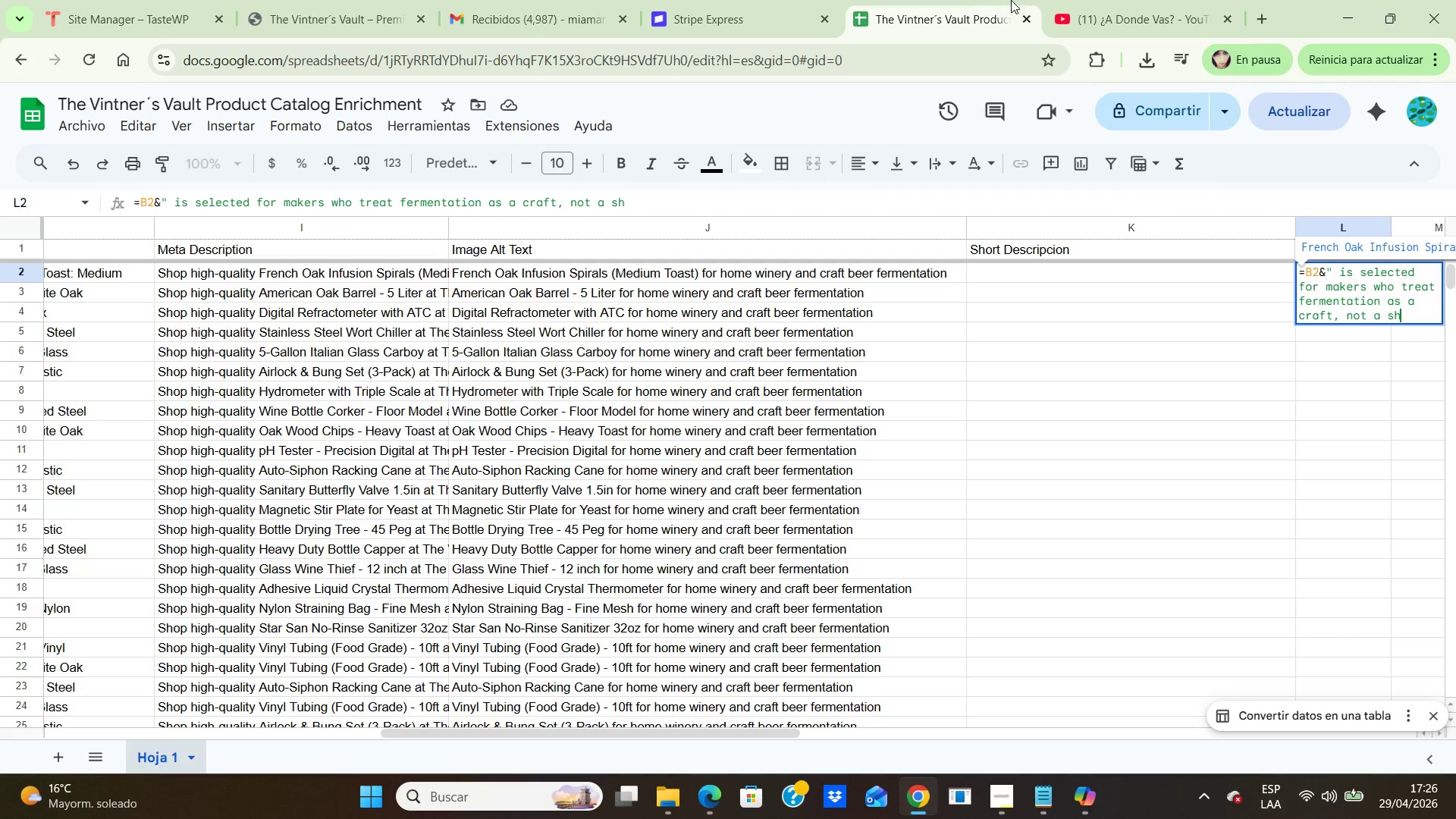 
left_click([1169, 15])
 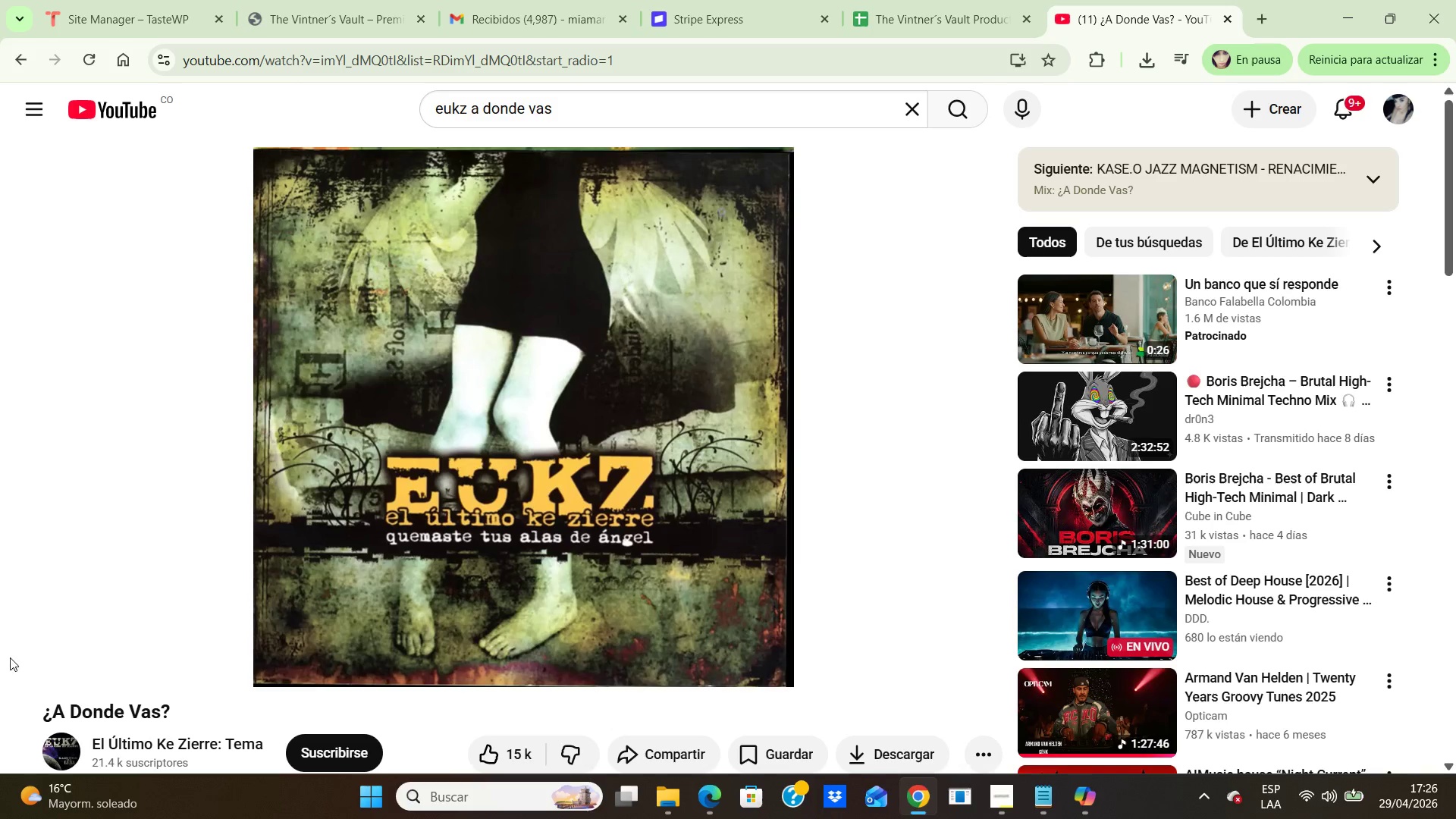 
left_click([67, 650])
 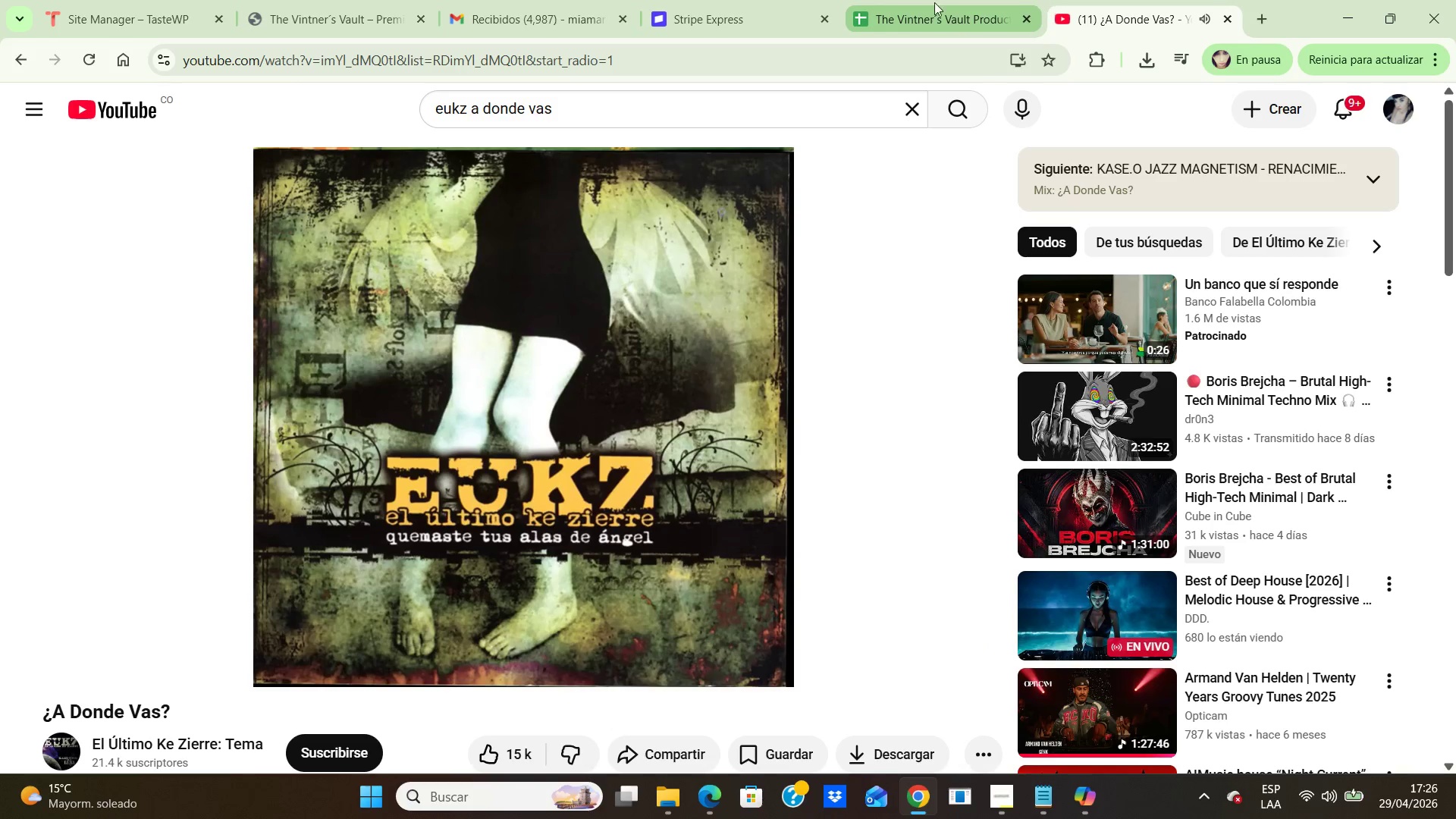 
left_click([924, 4])
 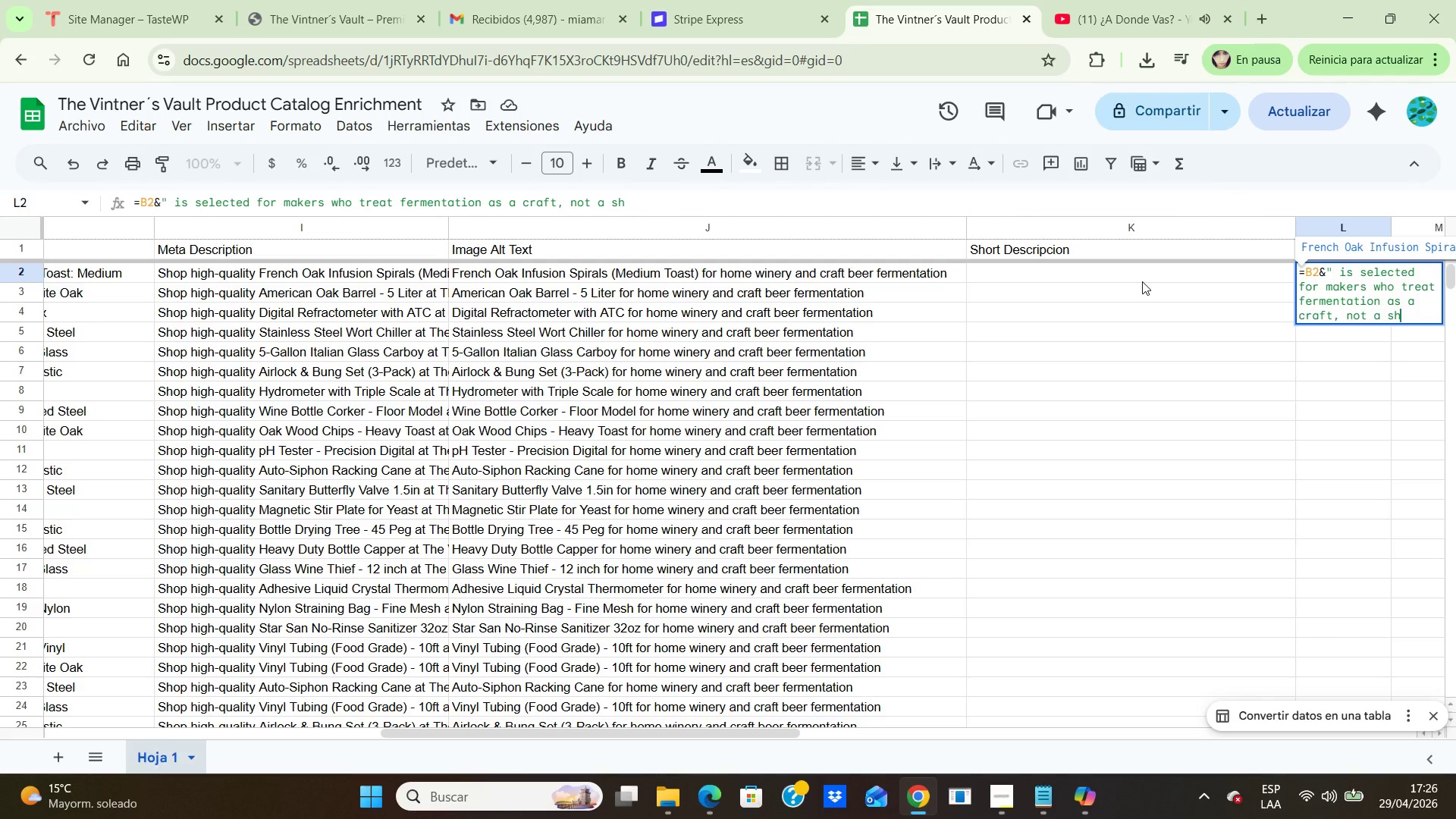 
type(ortcut. Built around @)
 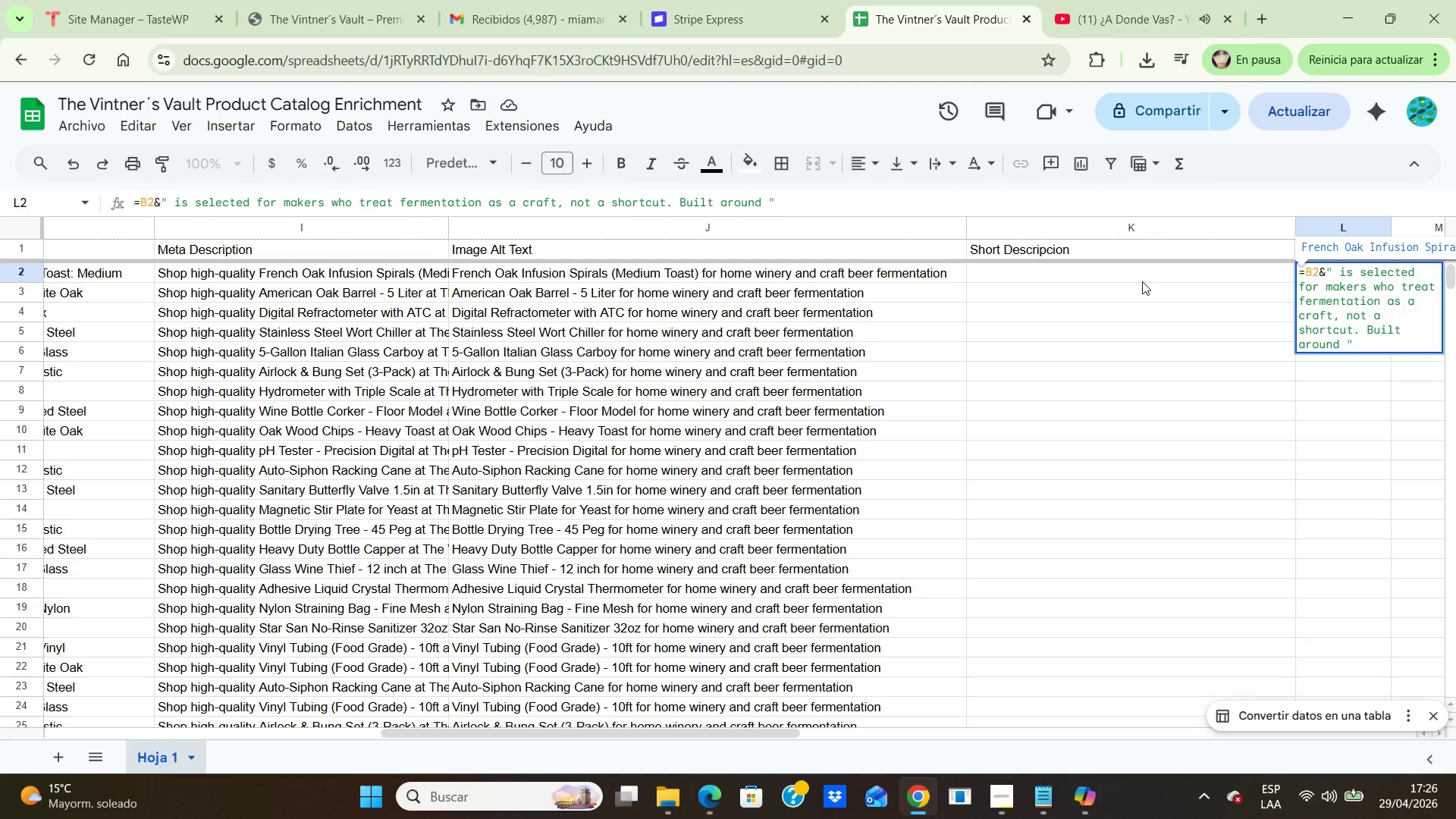 
key(Shift+ShiftLeft)
 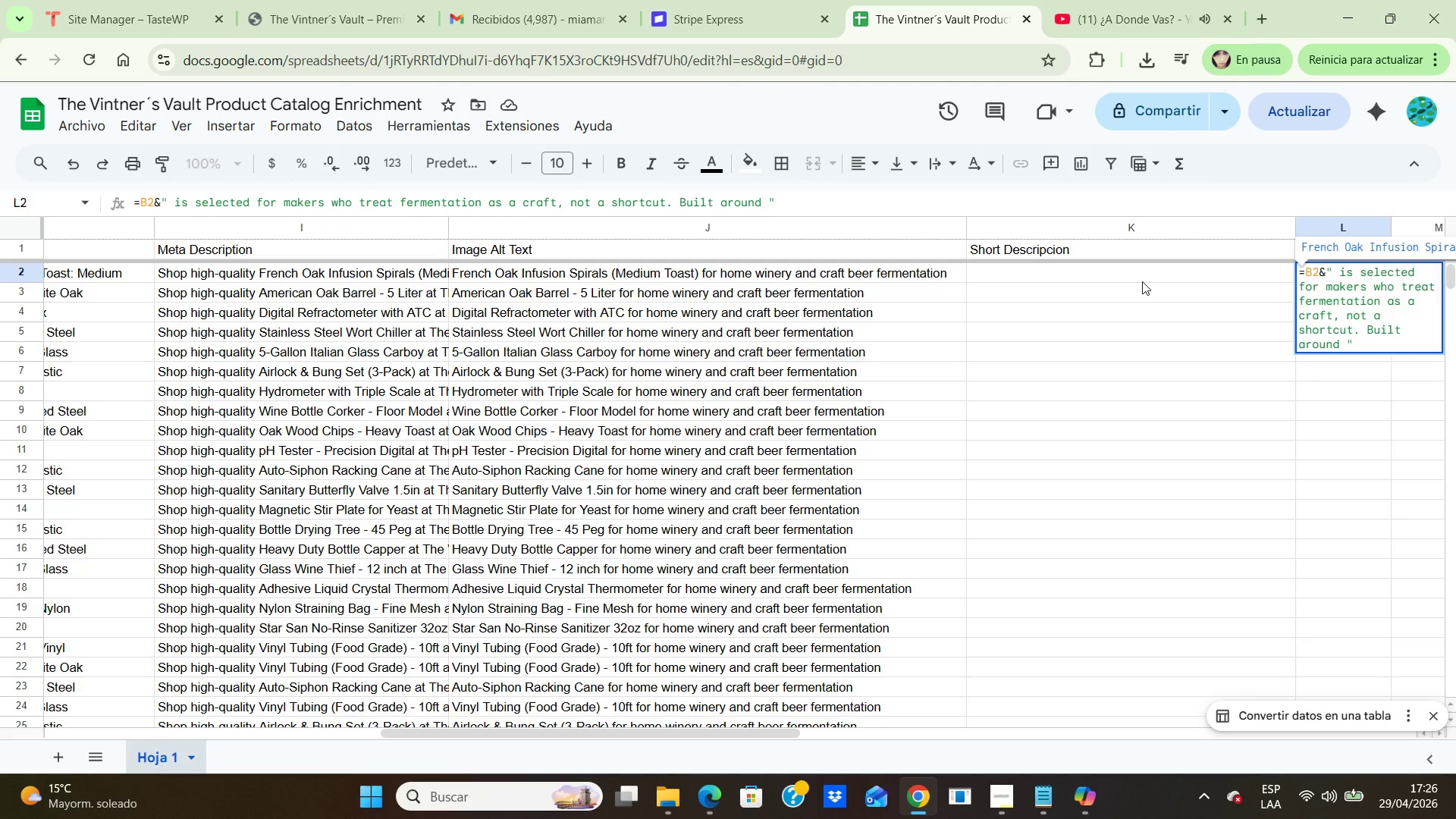 
key(Shift+6)
 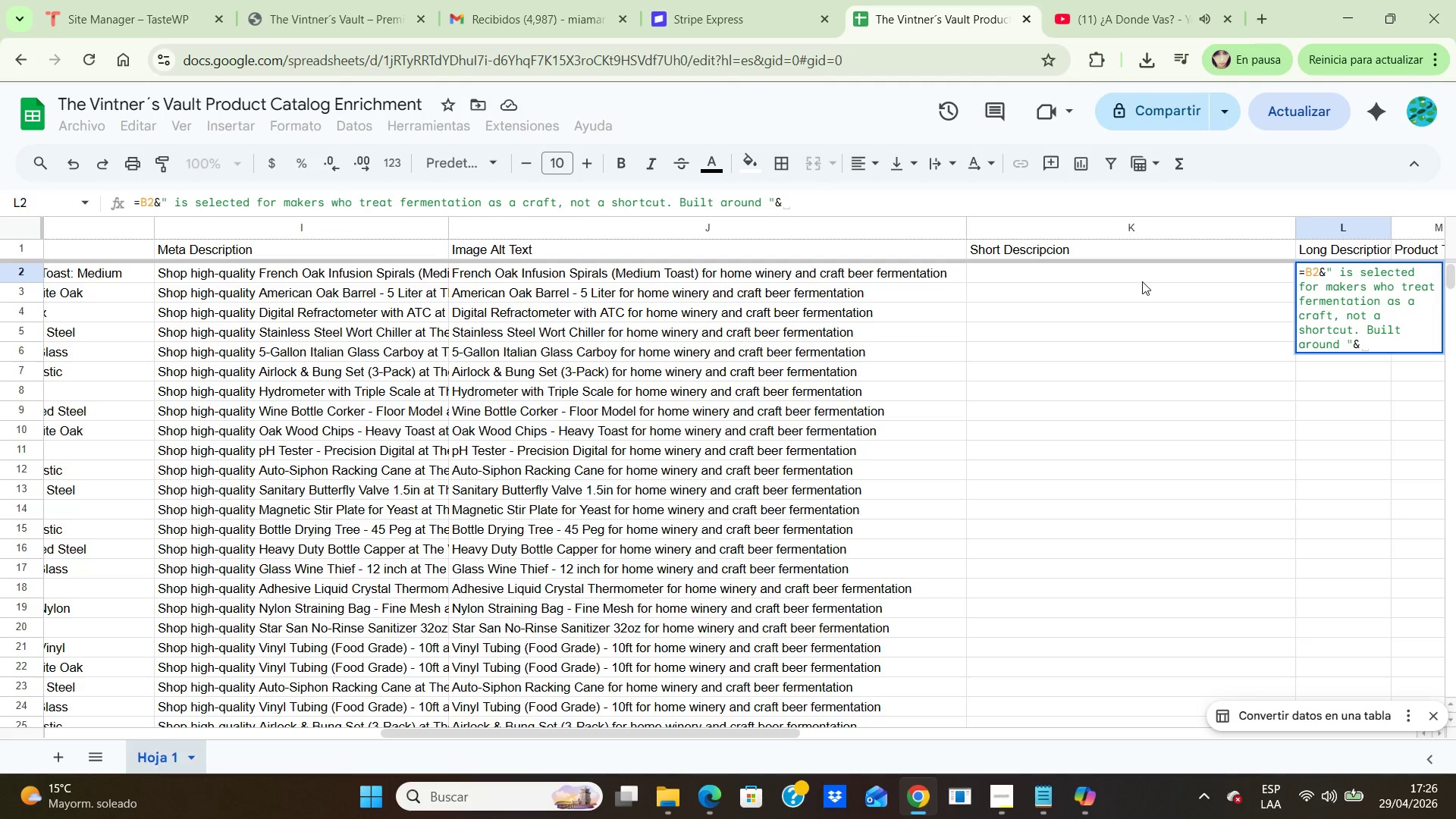 
type(H2)
 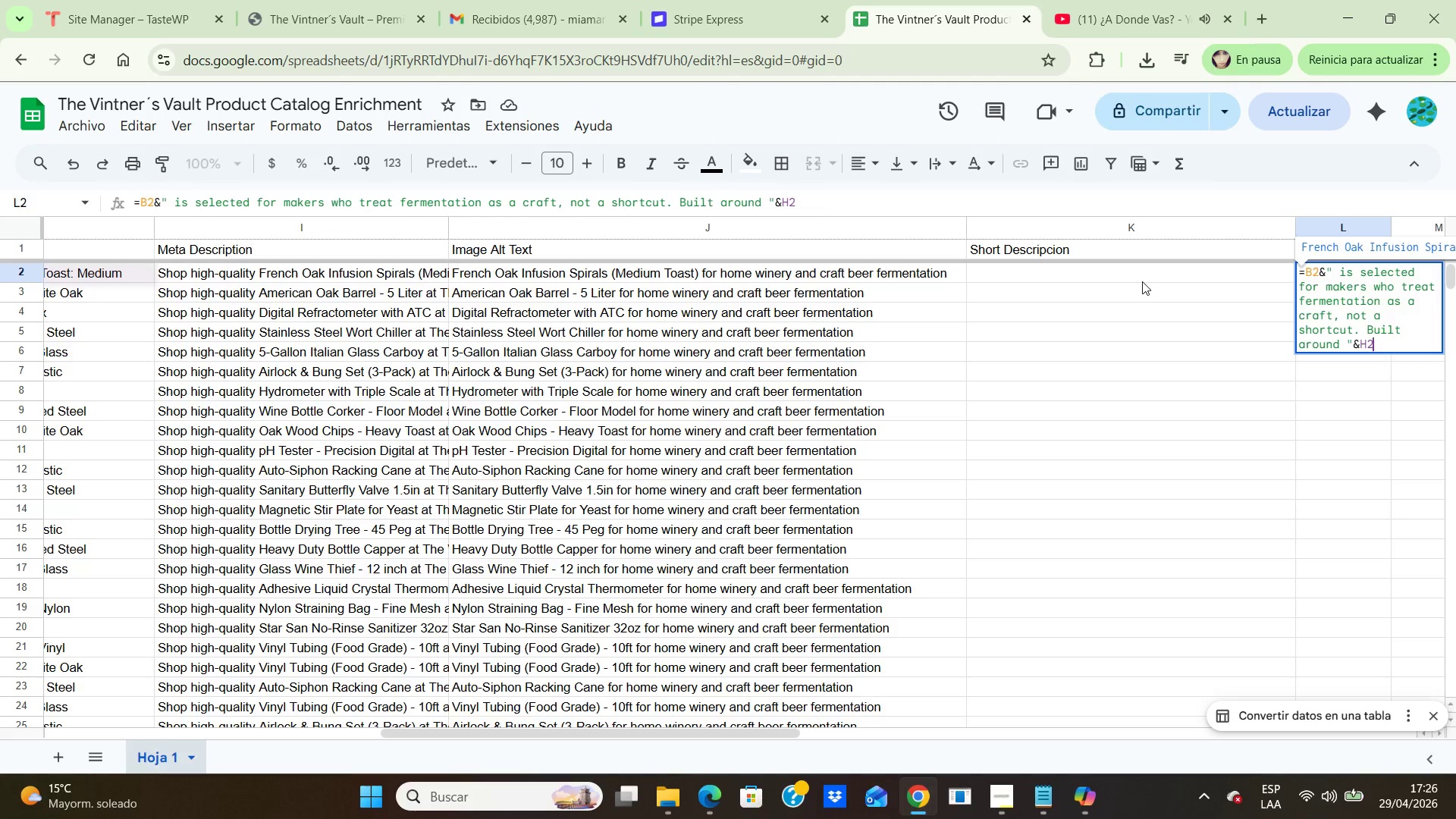 
key(Shift+6)
 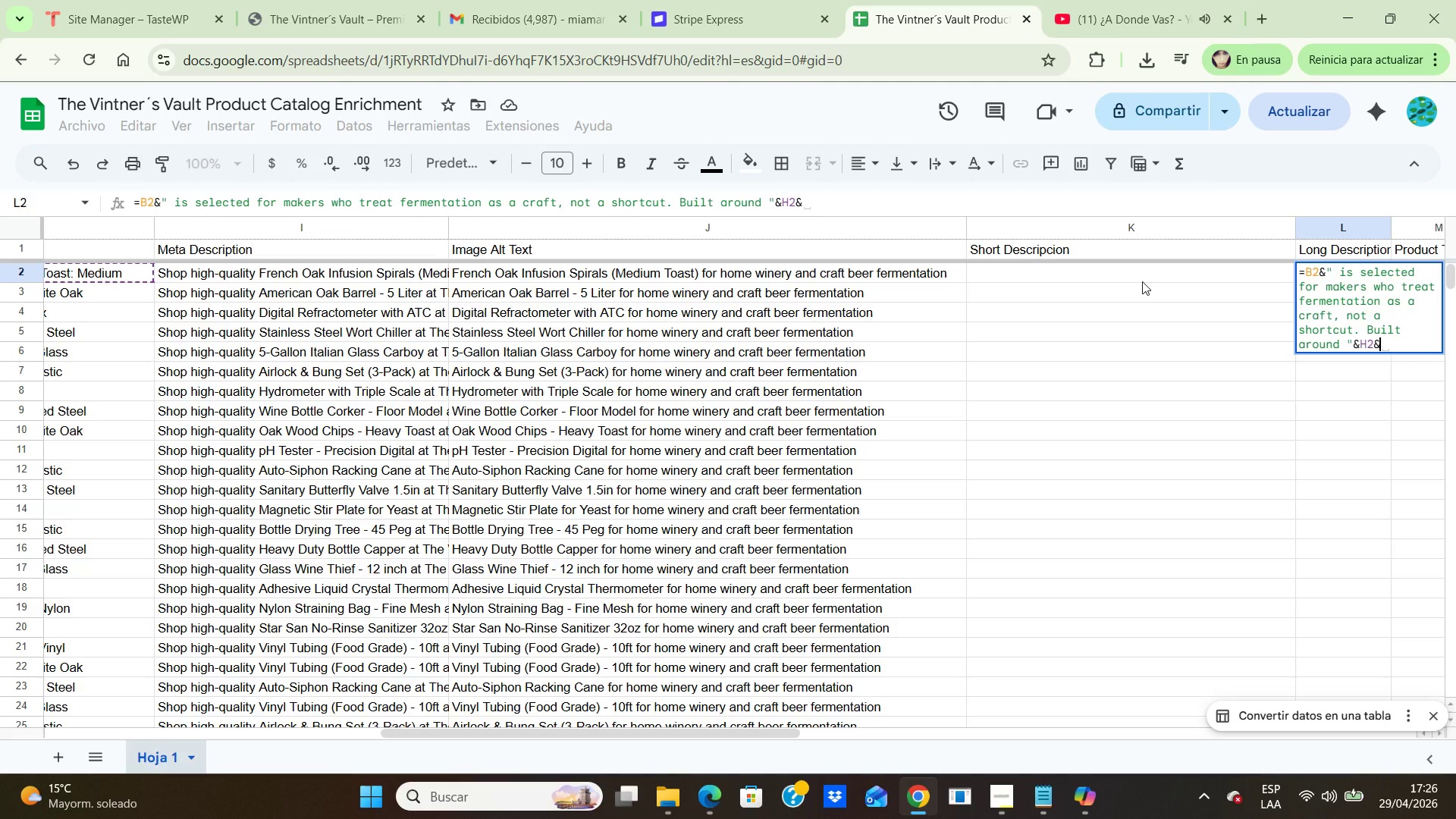 
wait(7.7)
 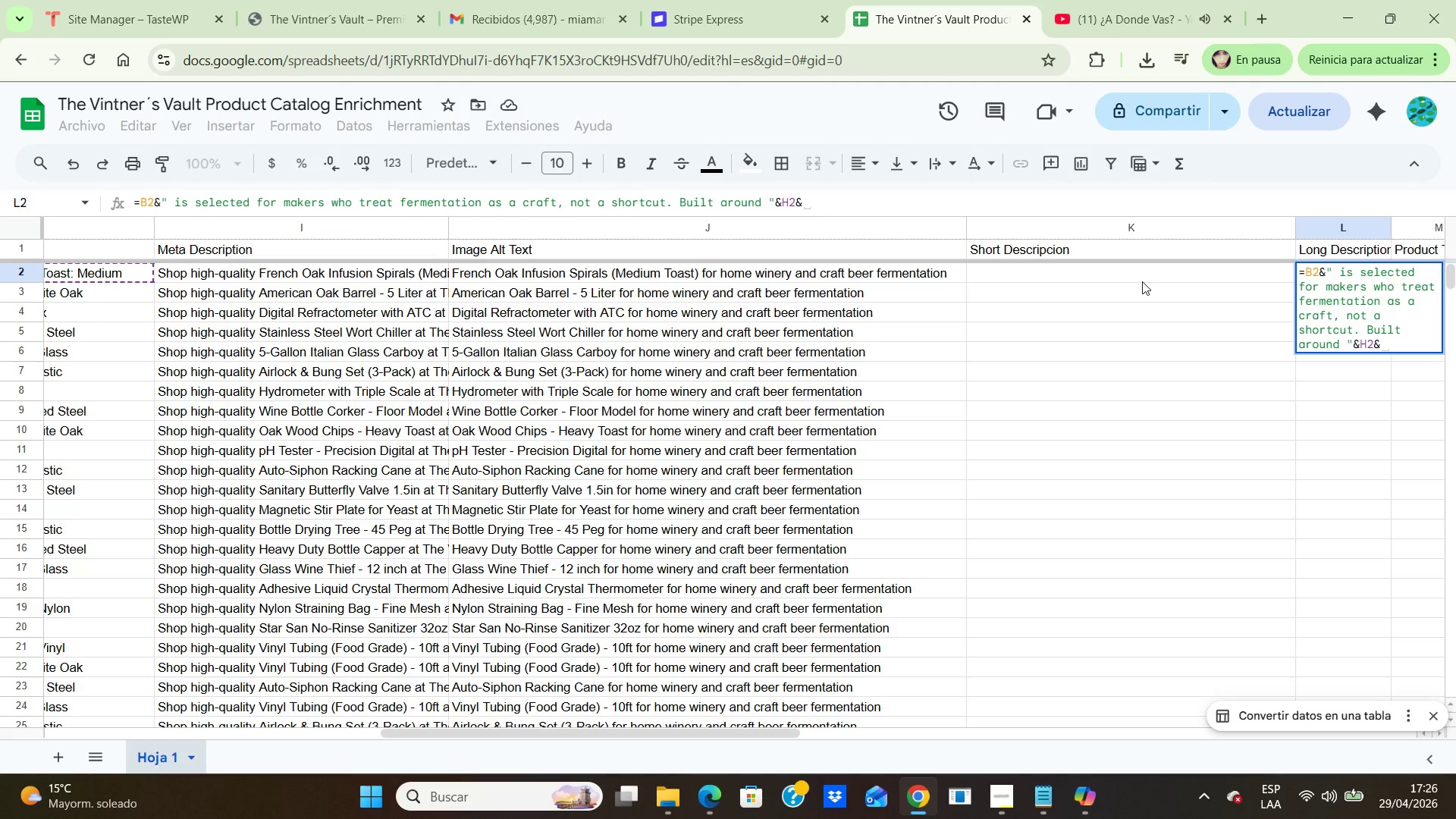 
key(Shift+2)
 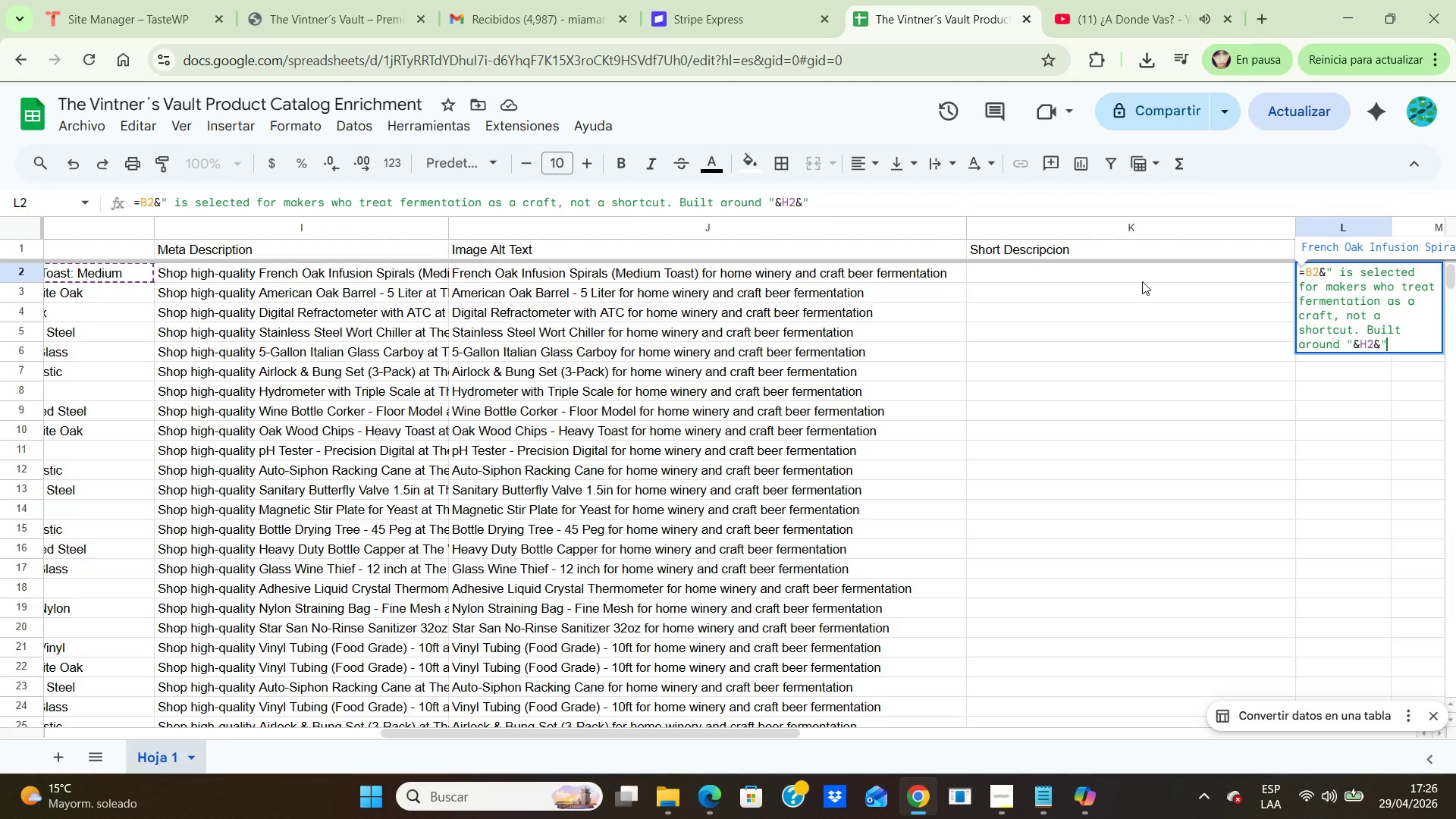 
type(, THIS)
key(Backspace)
key(Backspace)
key(Backspace)
key(Backspace)
key(Backspace)
type(this product supports a mr)
key(Backspace)
type(ore intentional brewing or home winery process with the quality expect from a premium cellar setup@)
 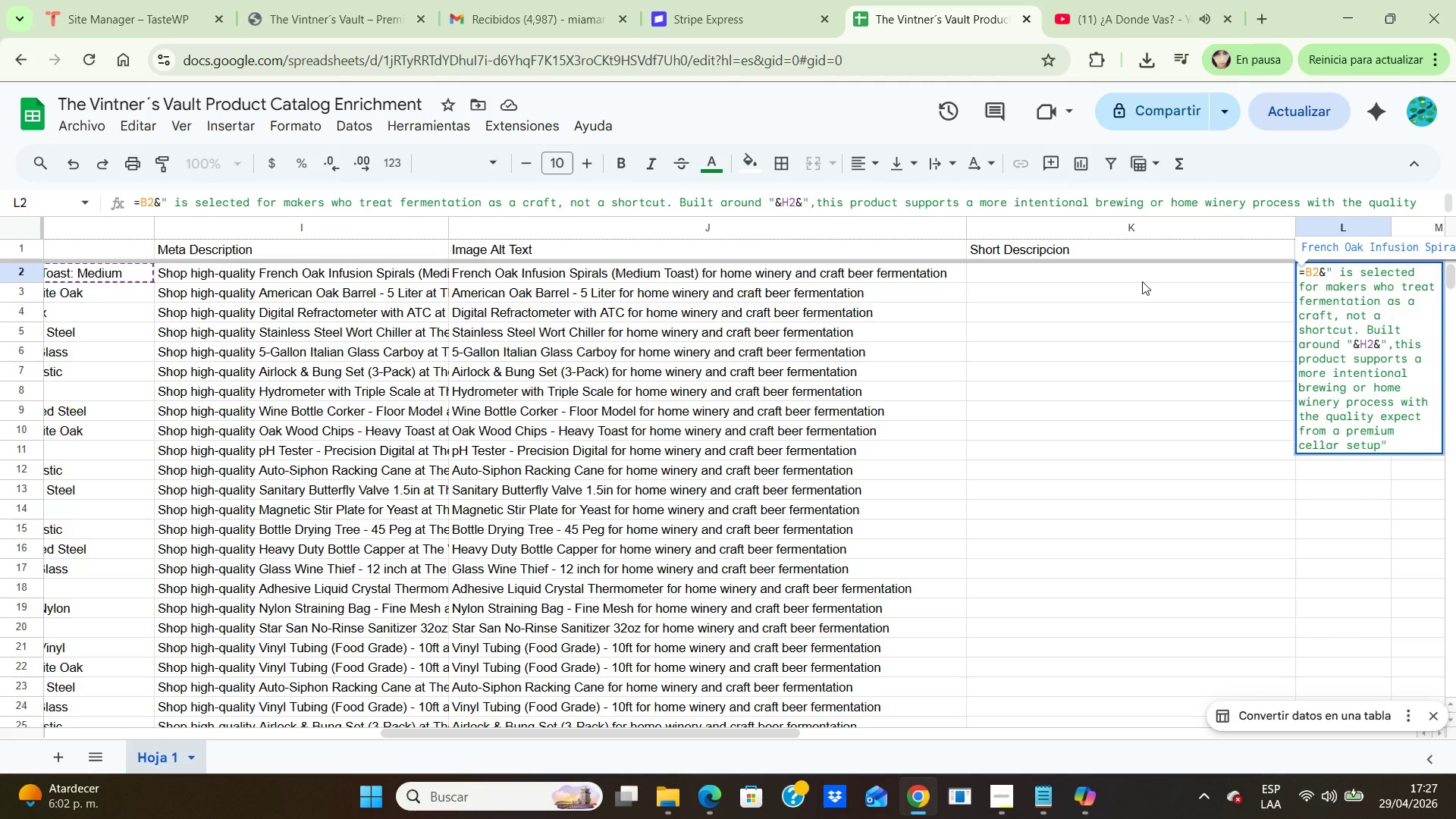 
key(Backspace)
 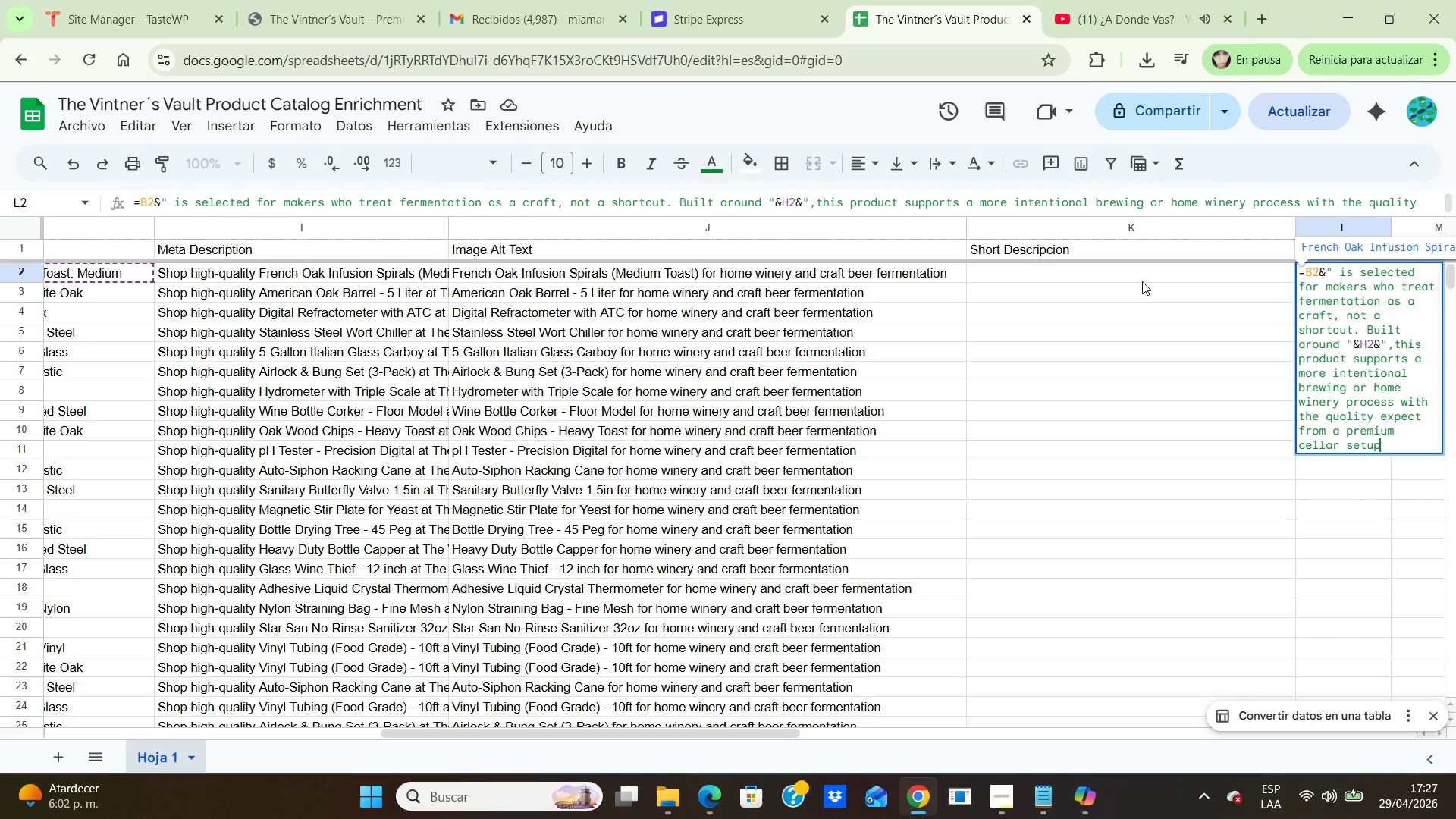 
key(Period)
 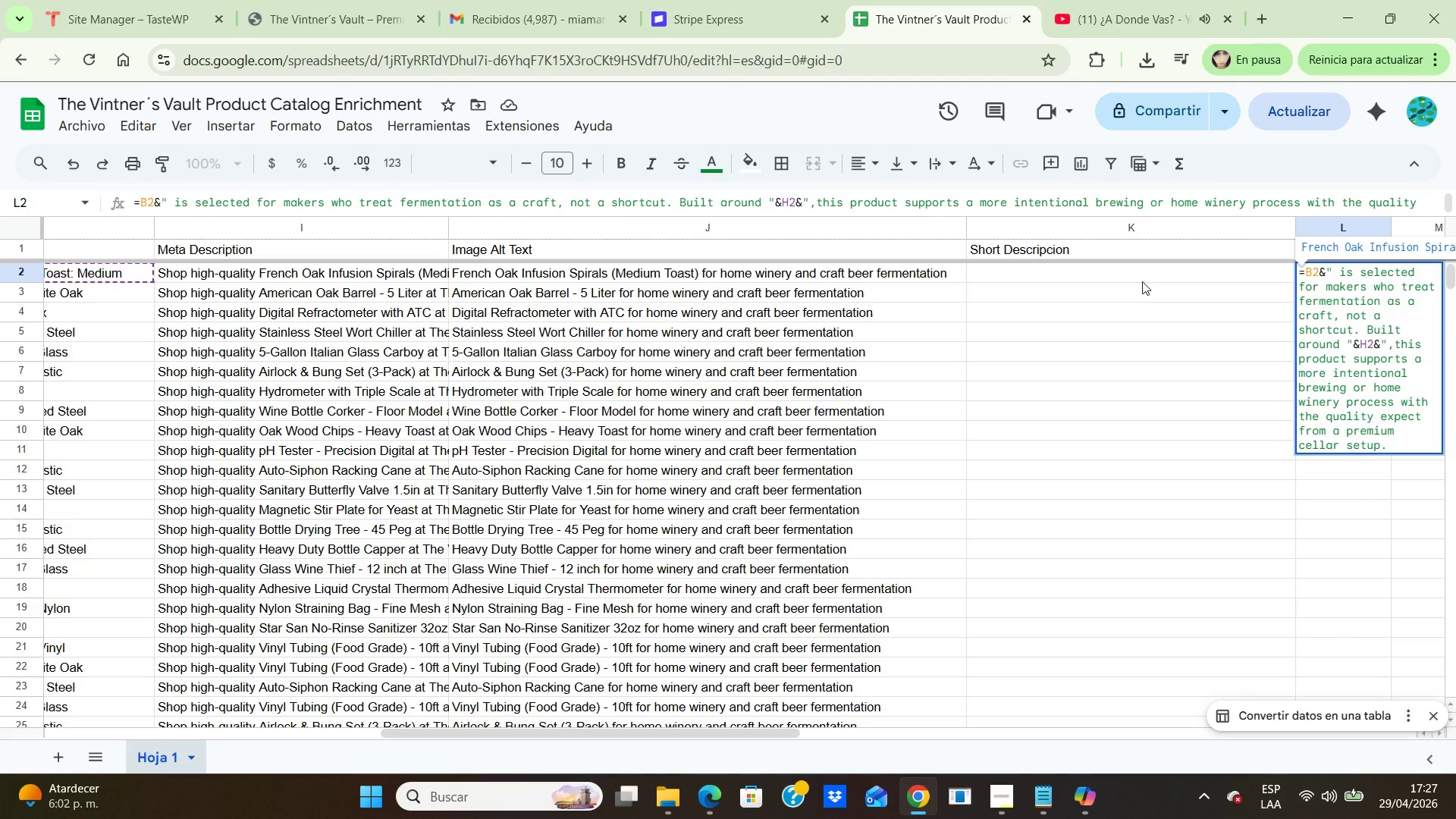 
wait(6.27)
 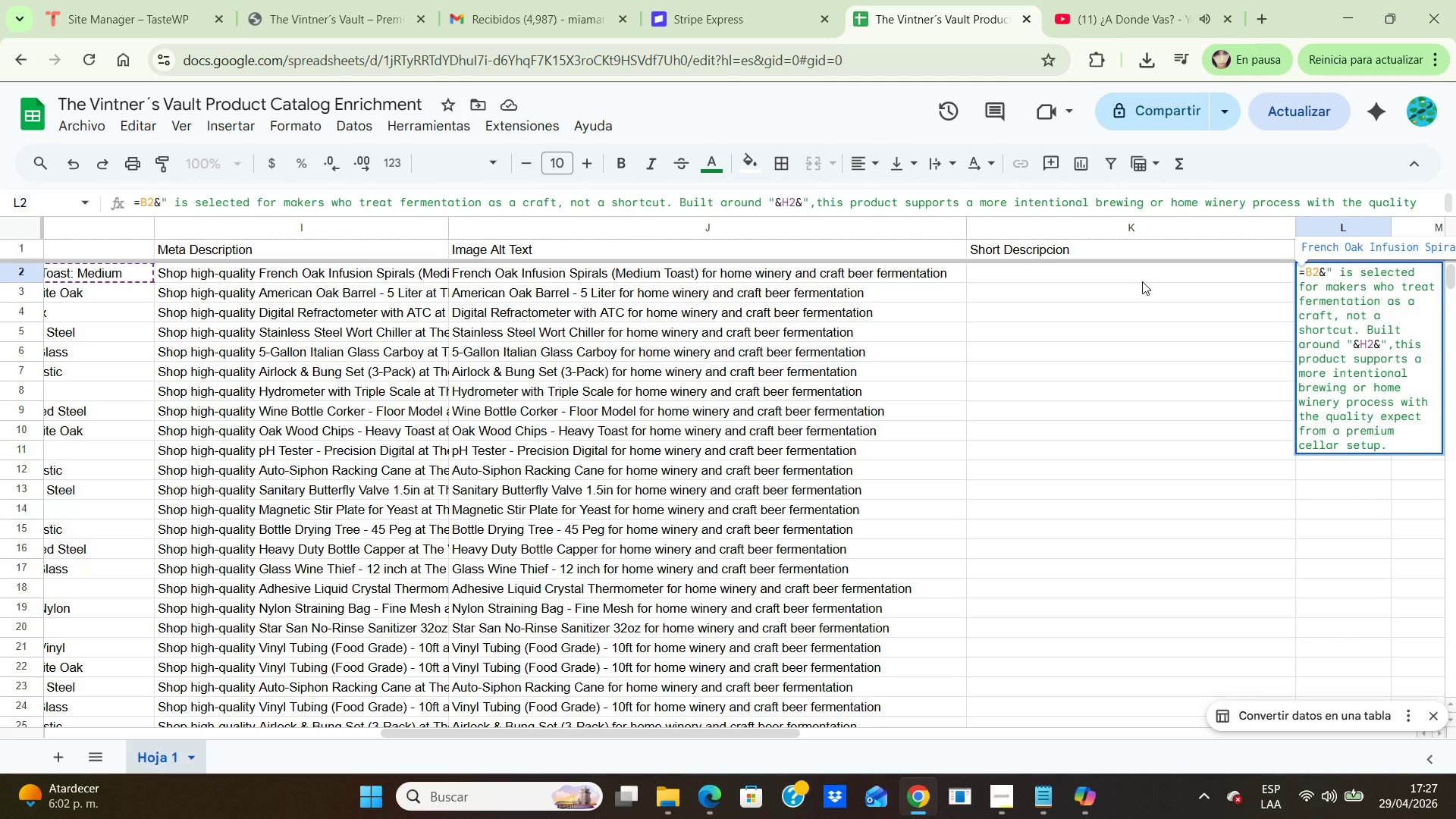 
key(Shift+2)
 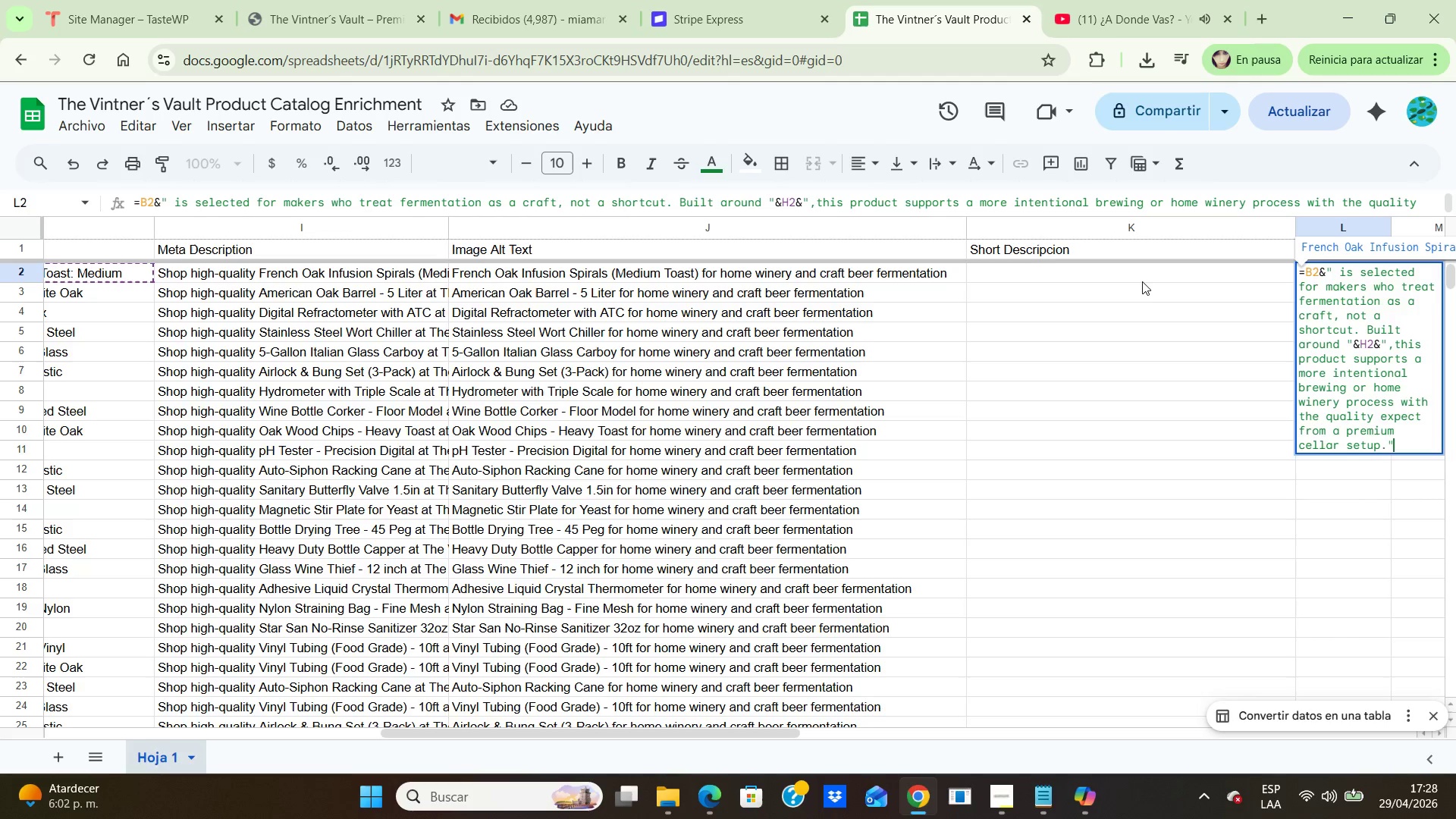 
type( ^CAR)
 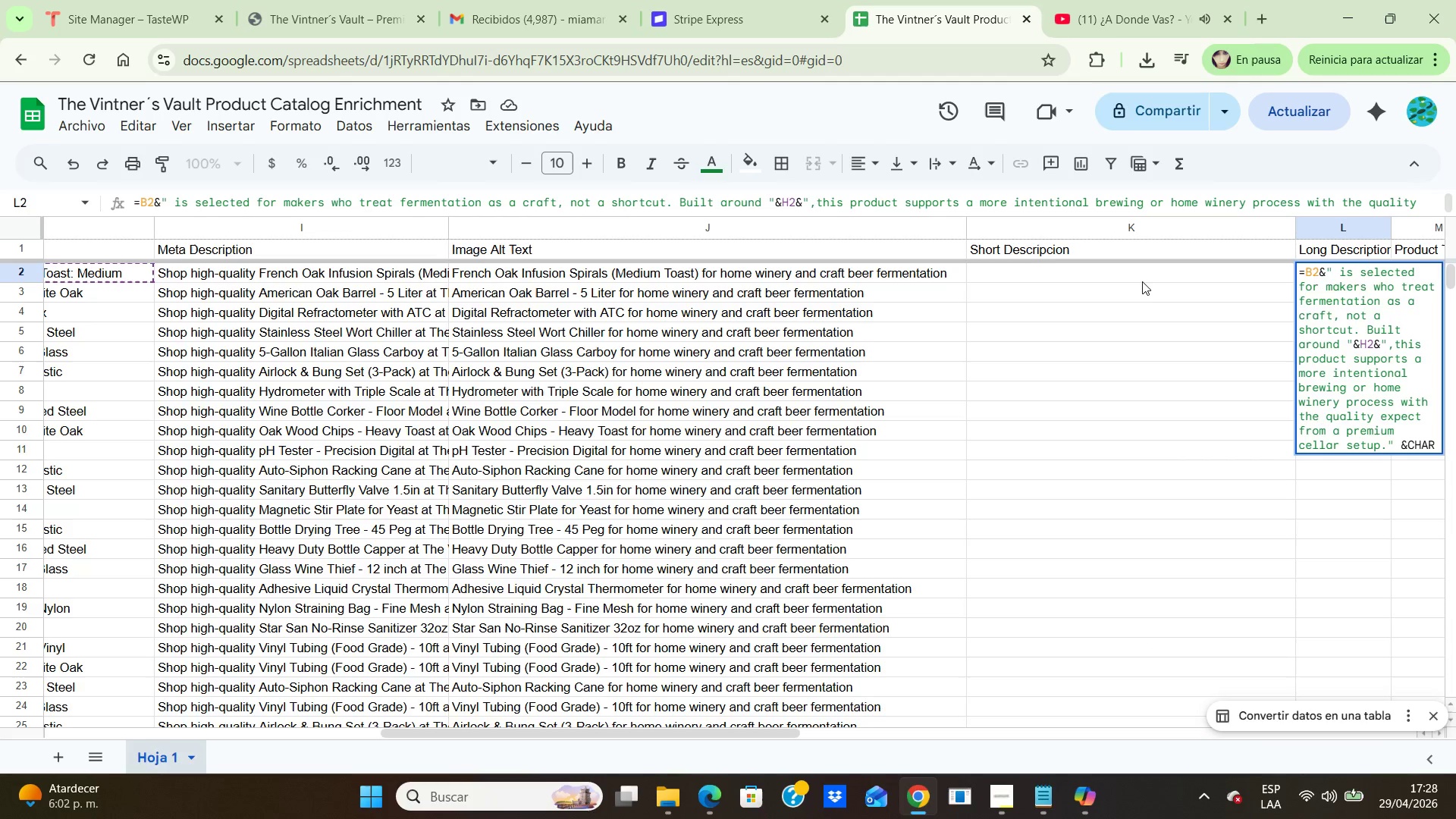 
 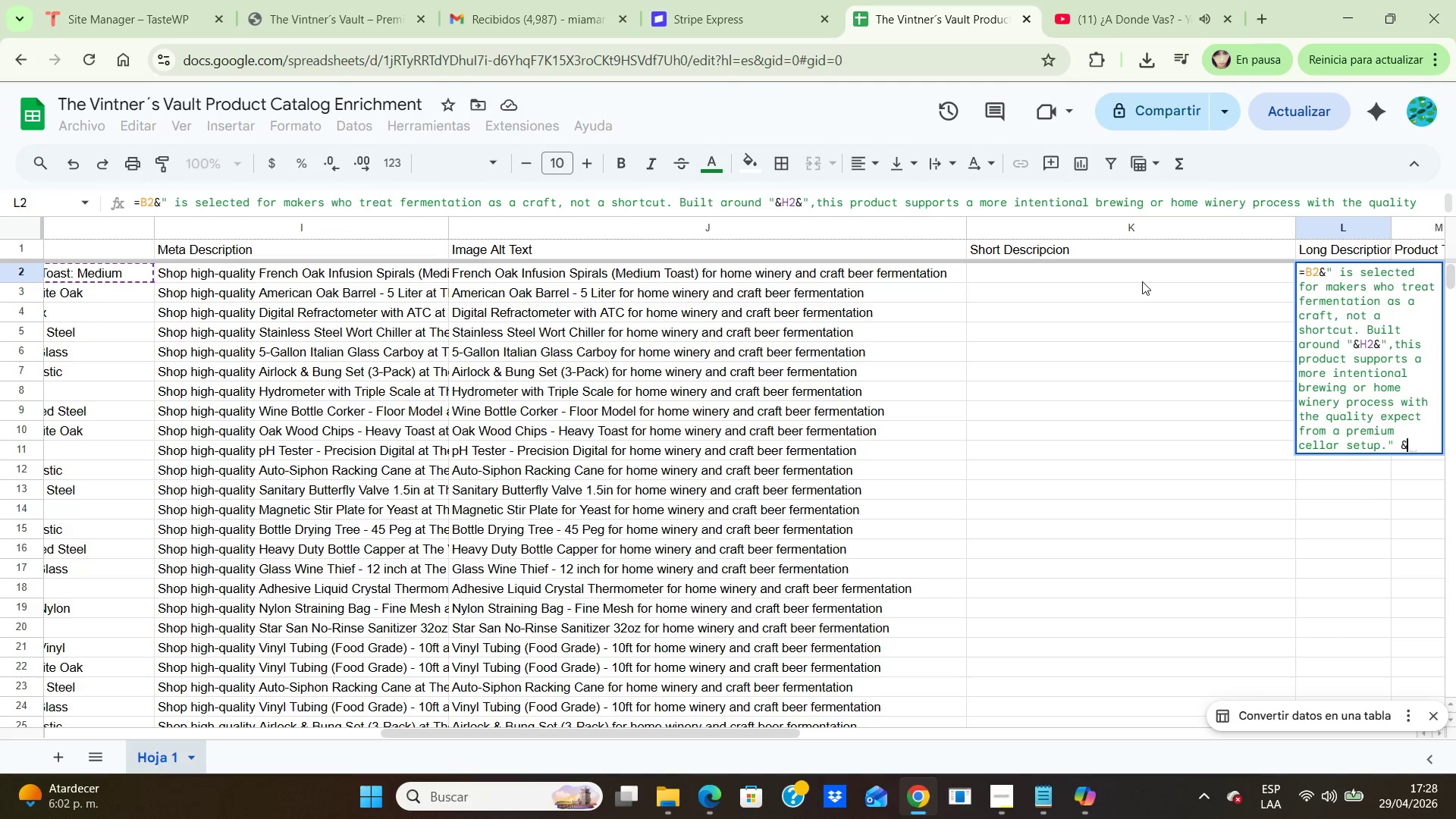 
hold_key(key=H, duration=0.31)
 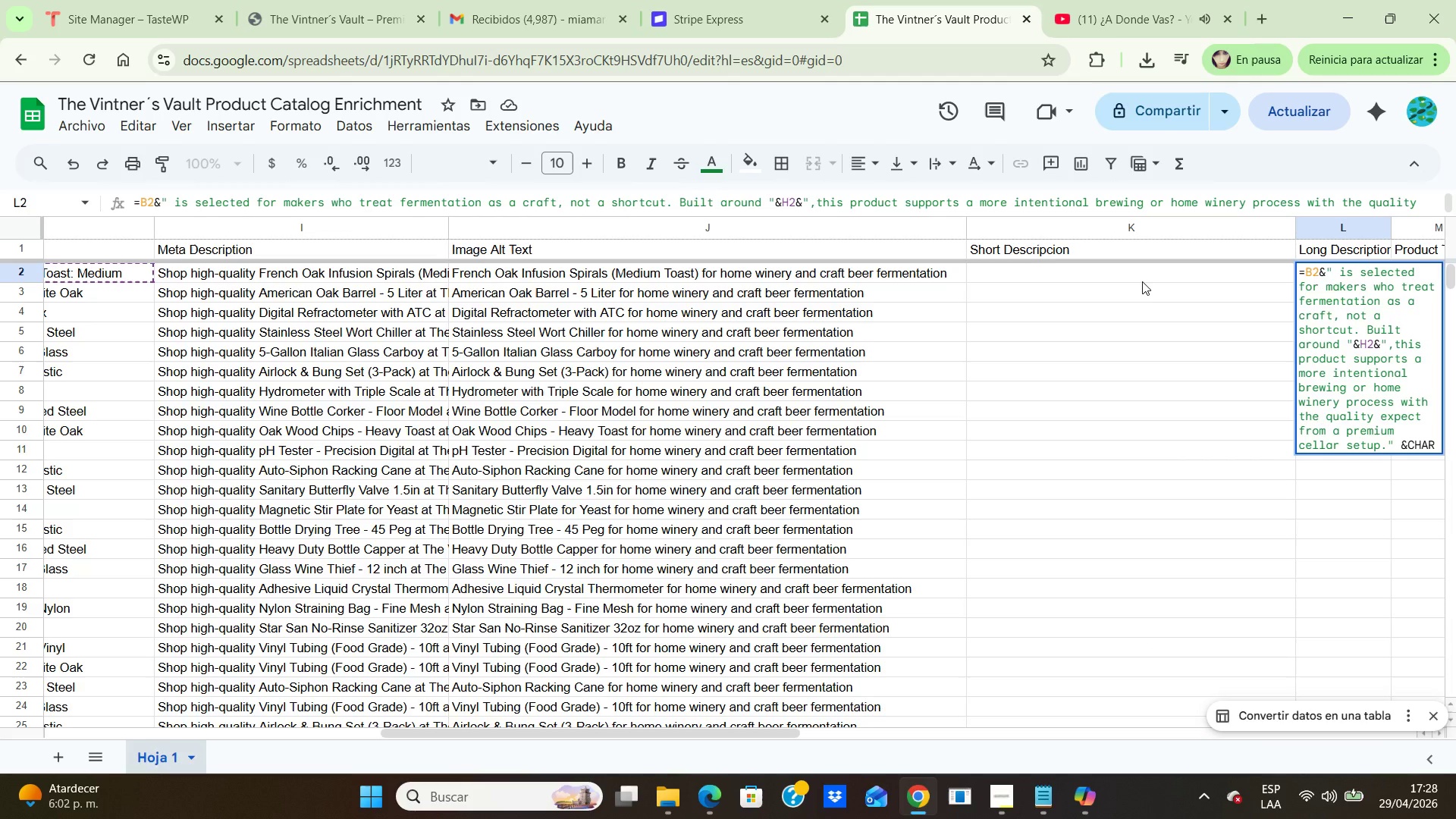 
type(*10)
 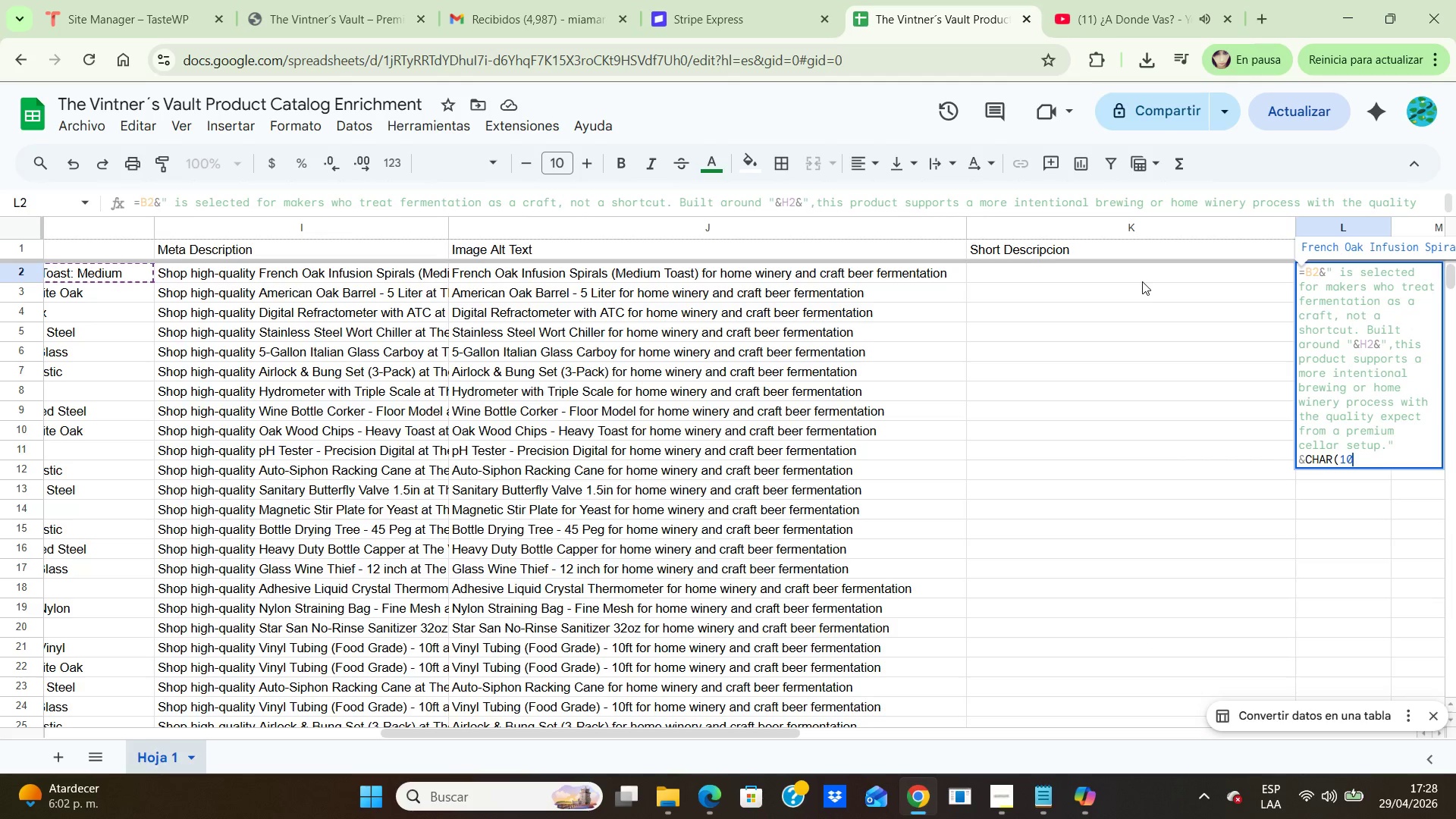 
key(Shift+9)
 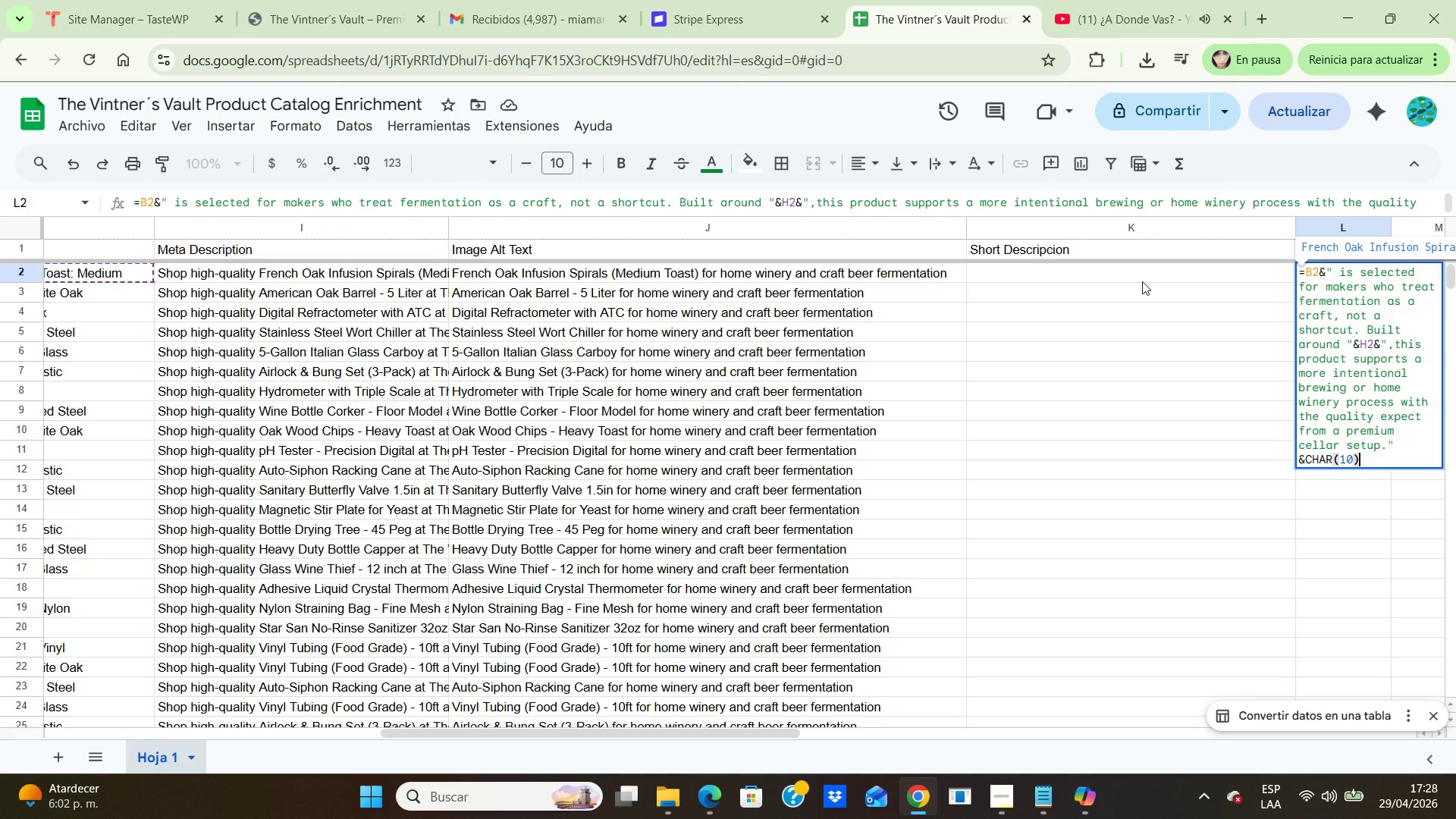 
wait(11.39)
 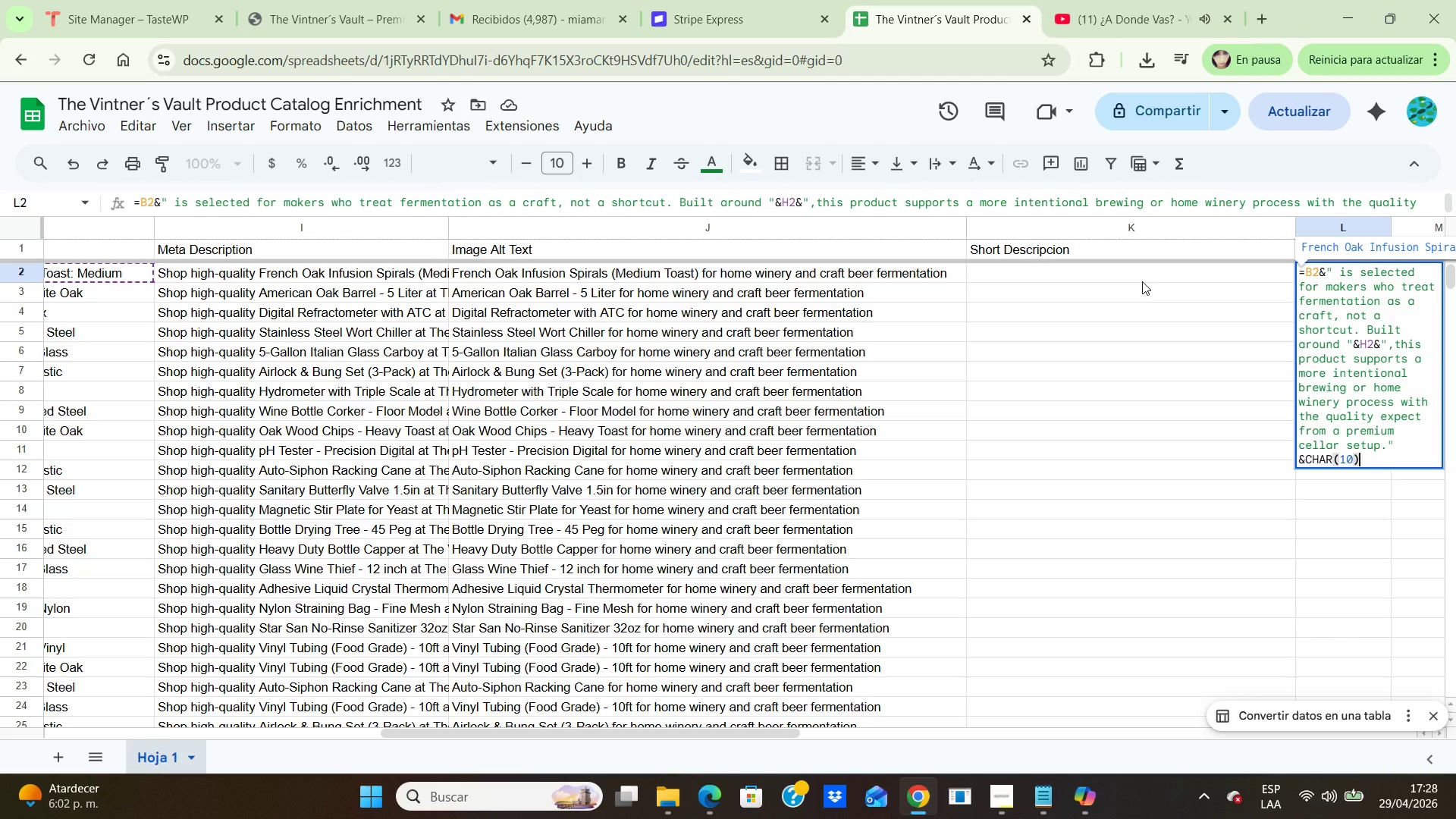 
key(Shift+6)
 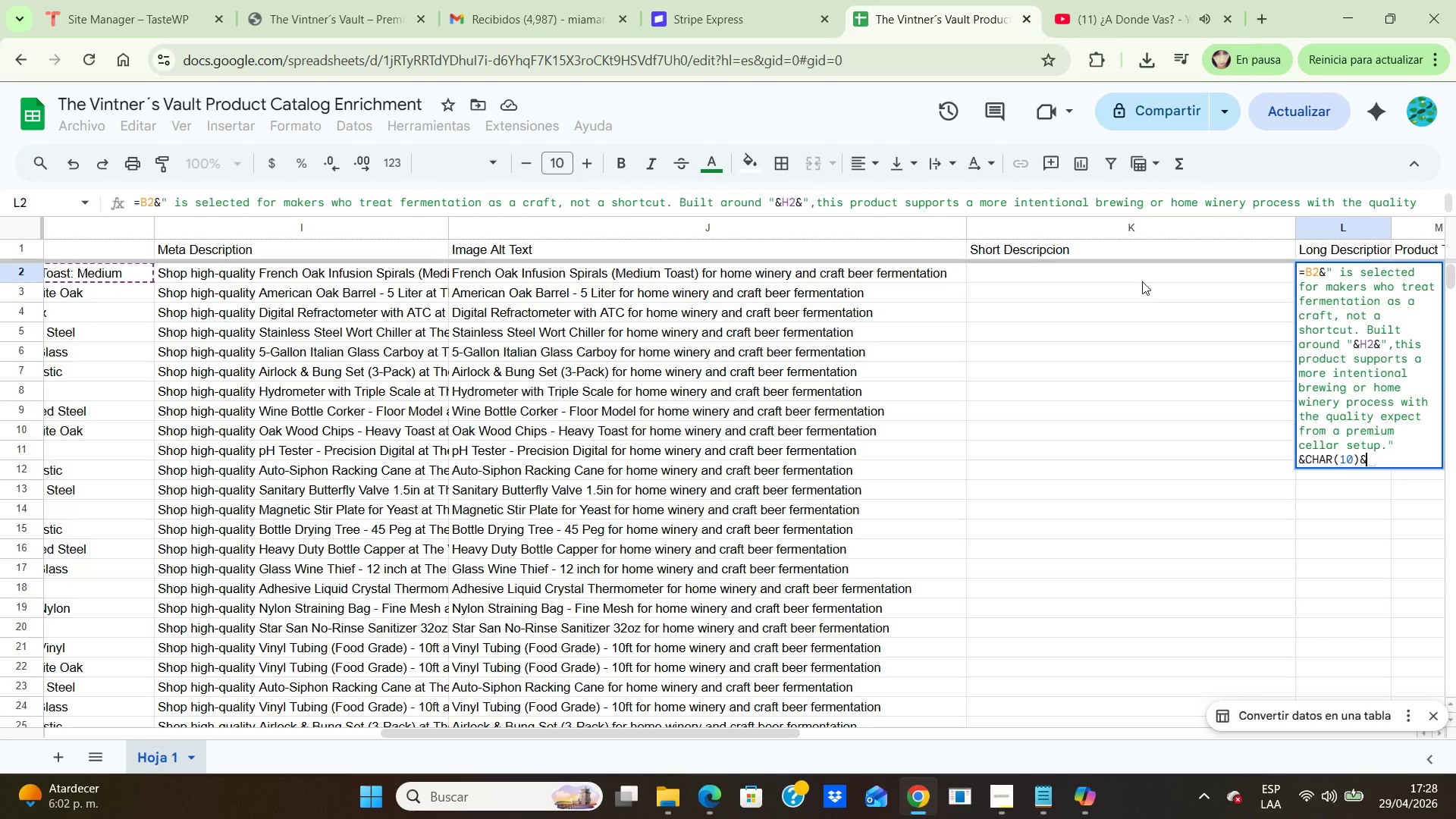 
wait(6.3)
 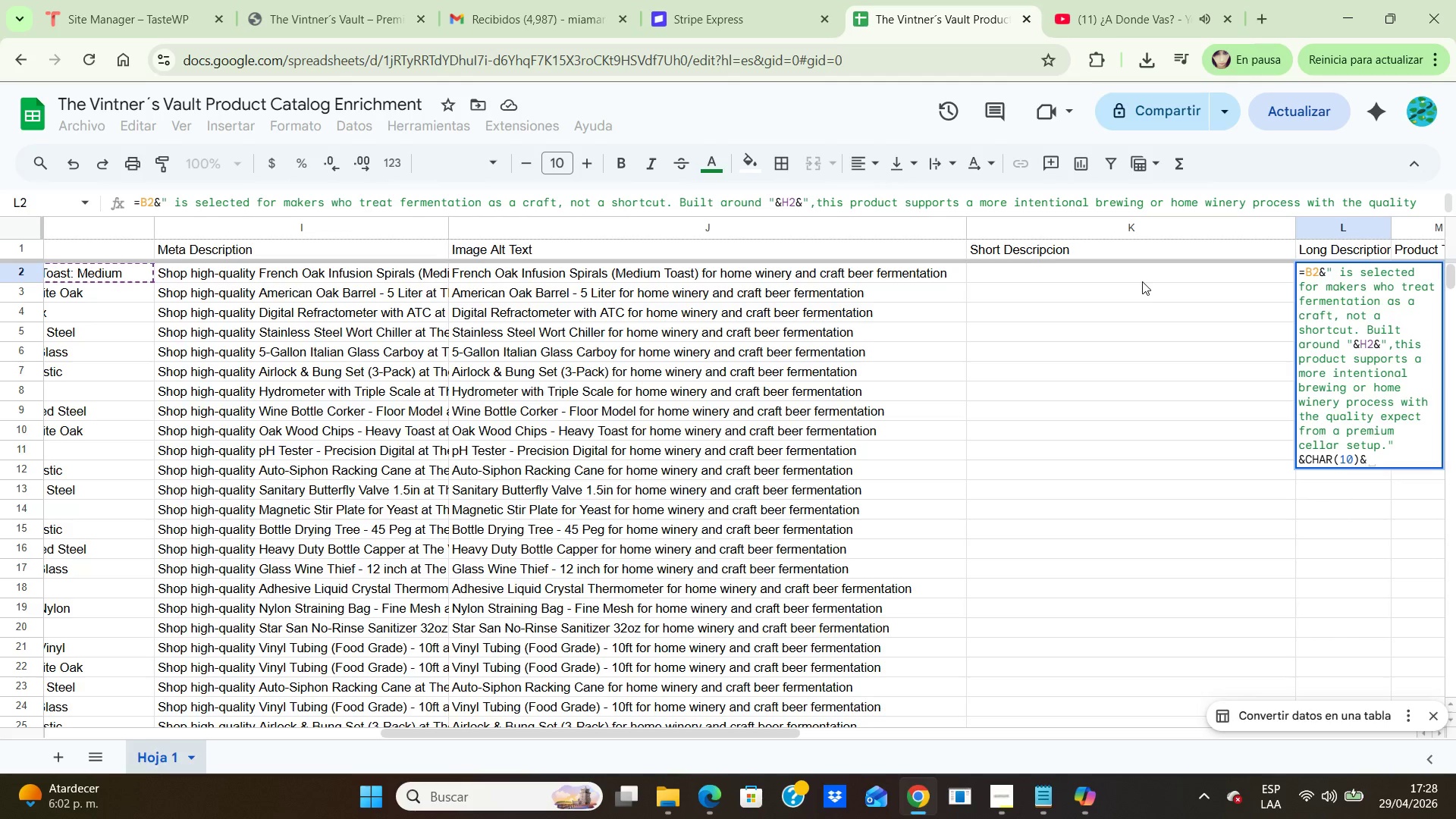 
type(CHAR)
 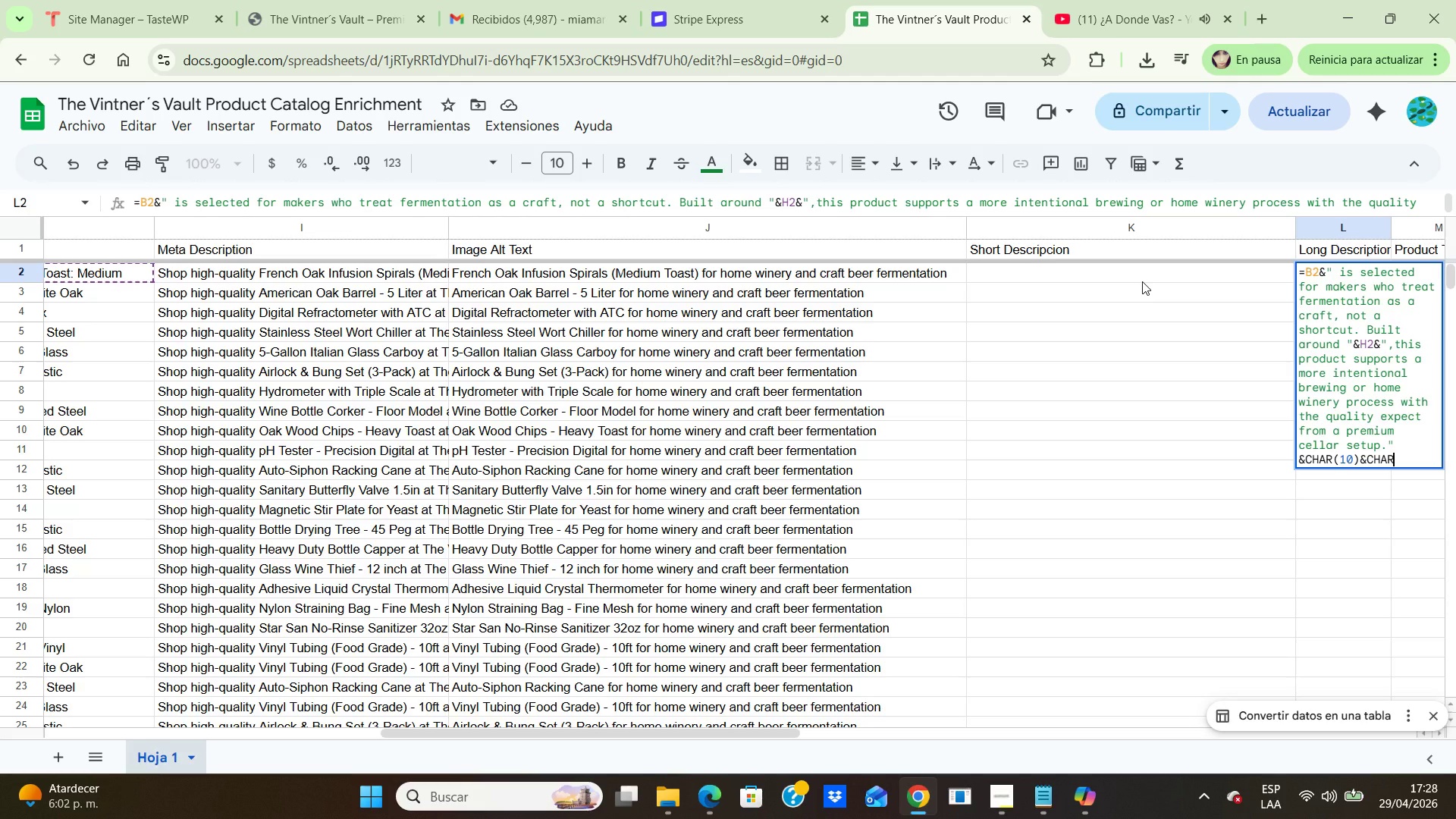 
type(*10(^)
 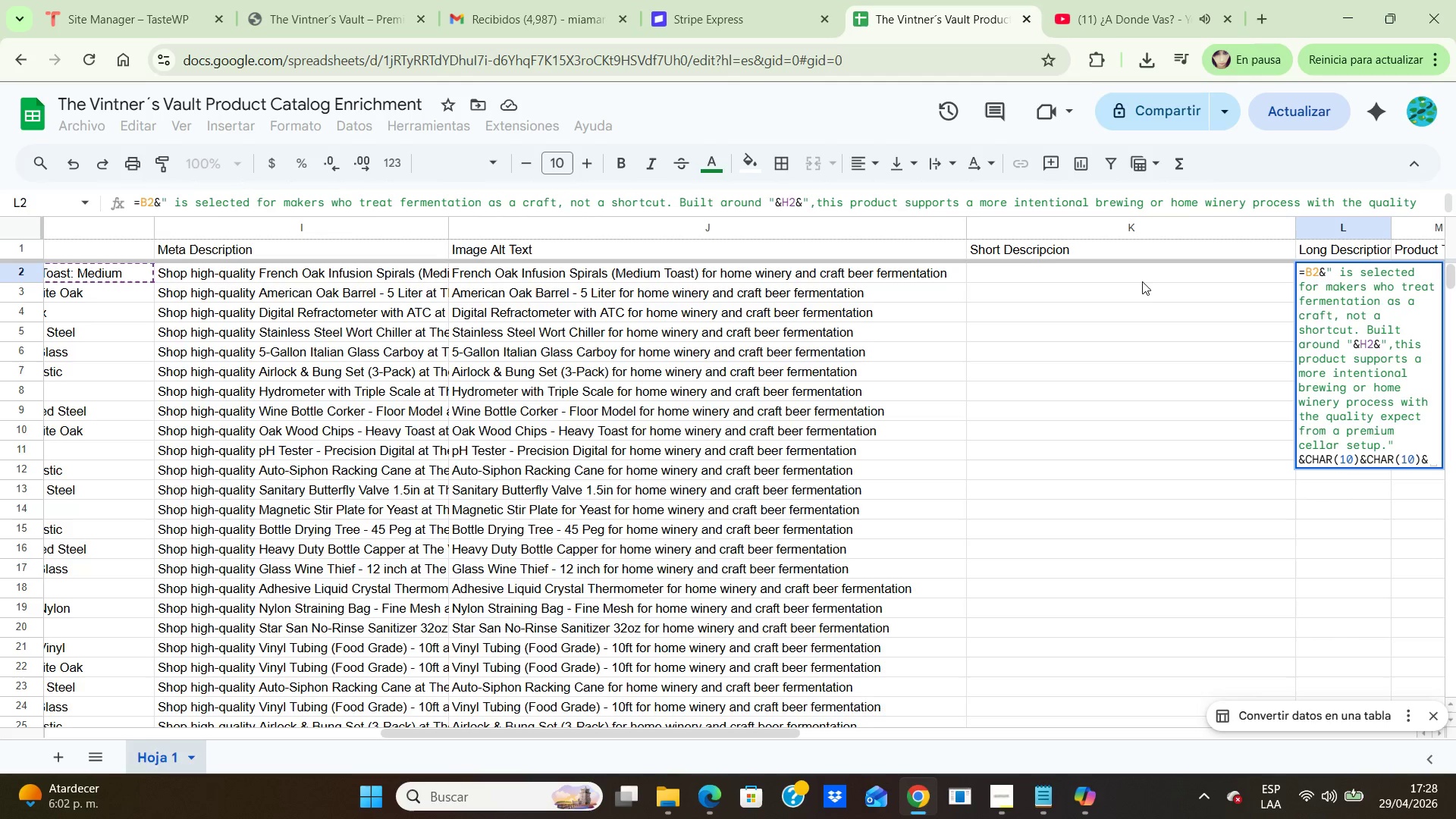 
type(@Desined for seious home brewers, boutique )
 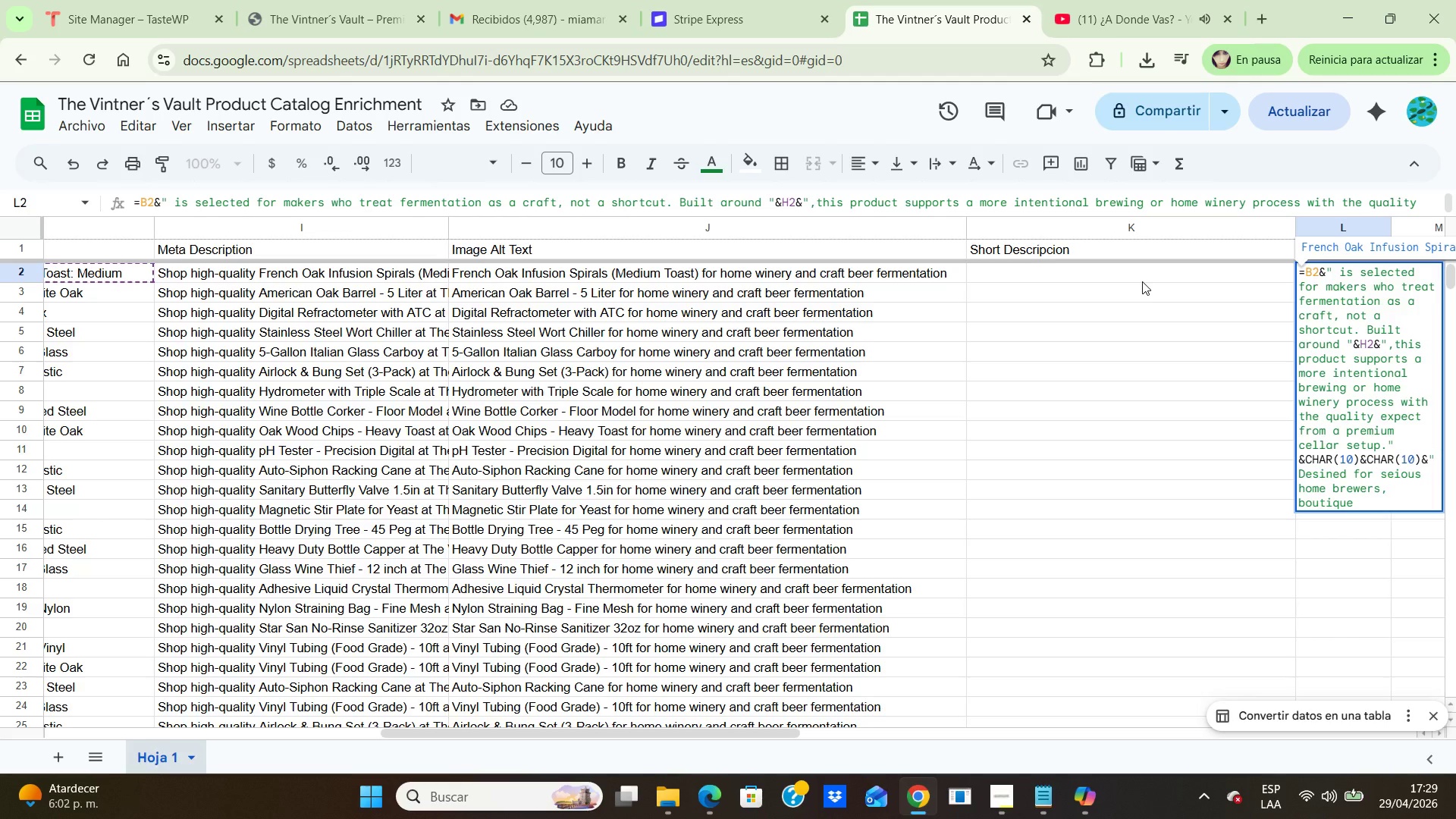 
type(wn)
key(Backspace)
type(ine makers )
key(Backspace)
type(,a)
key(Backspace)
 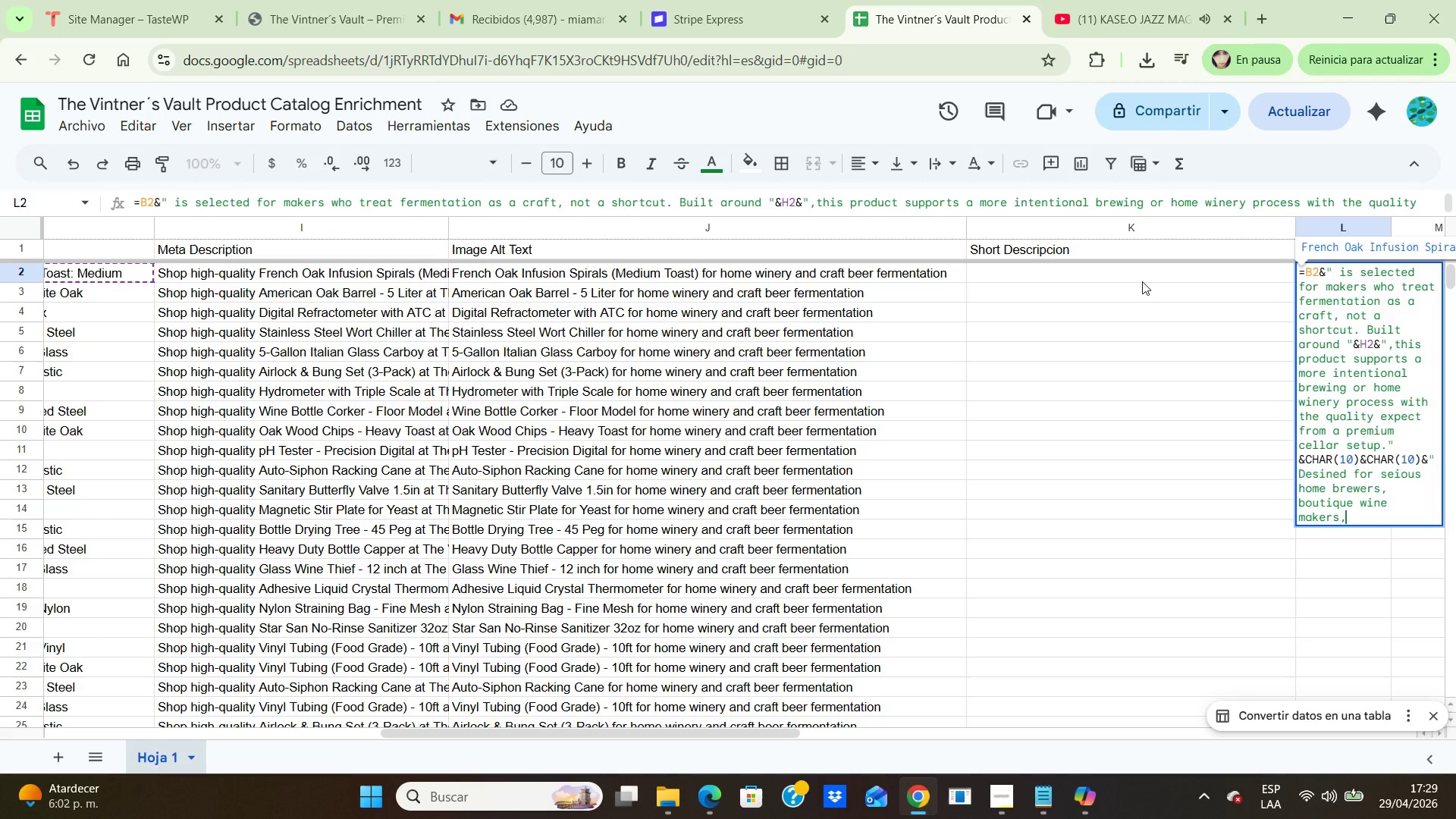 
type(and)
 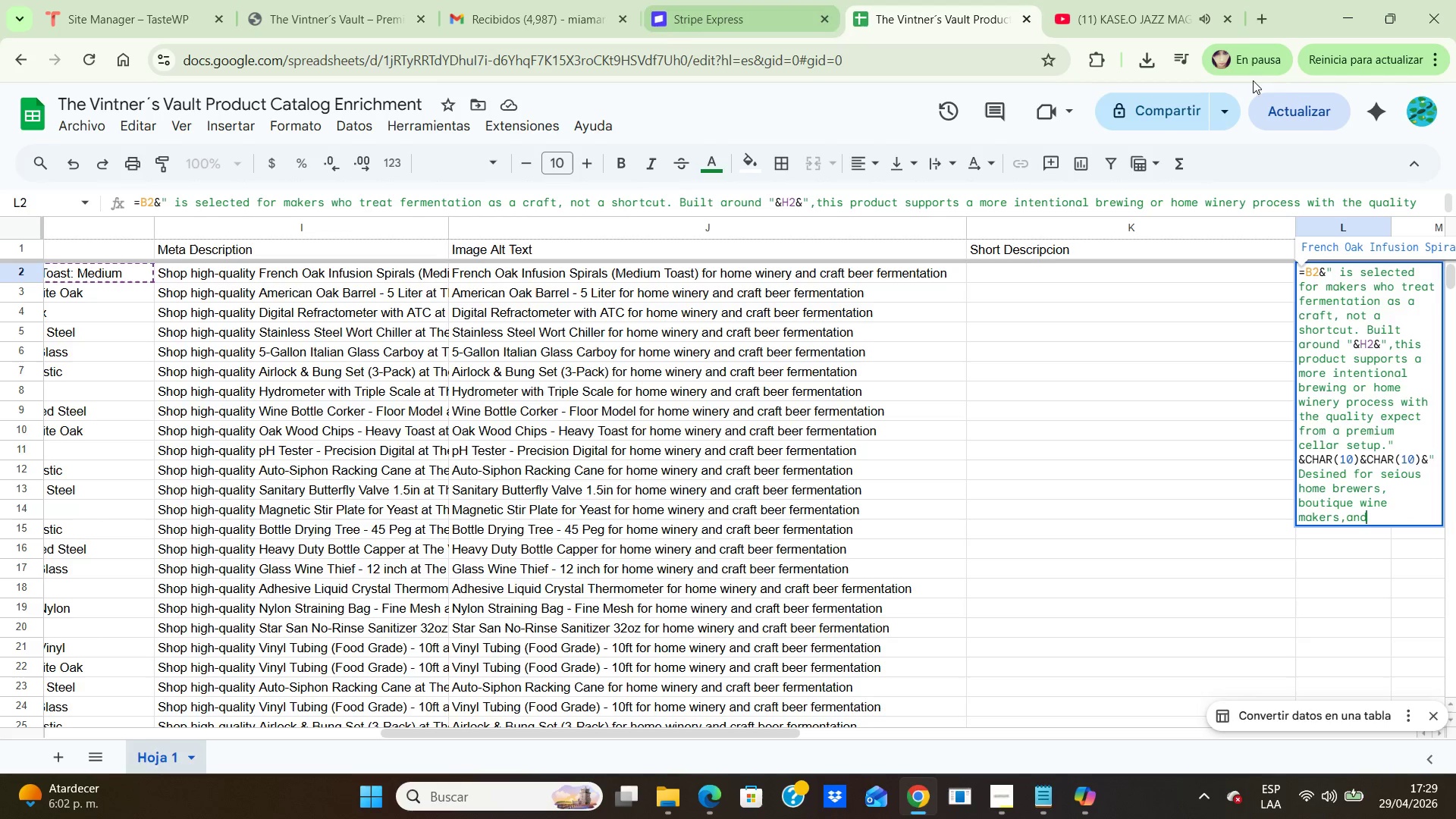 
left_click([1131, 16])
 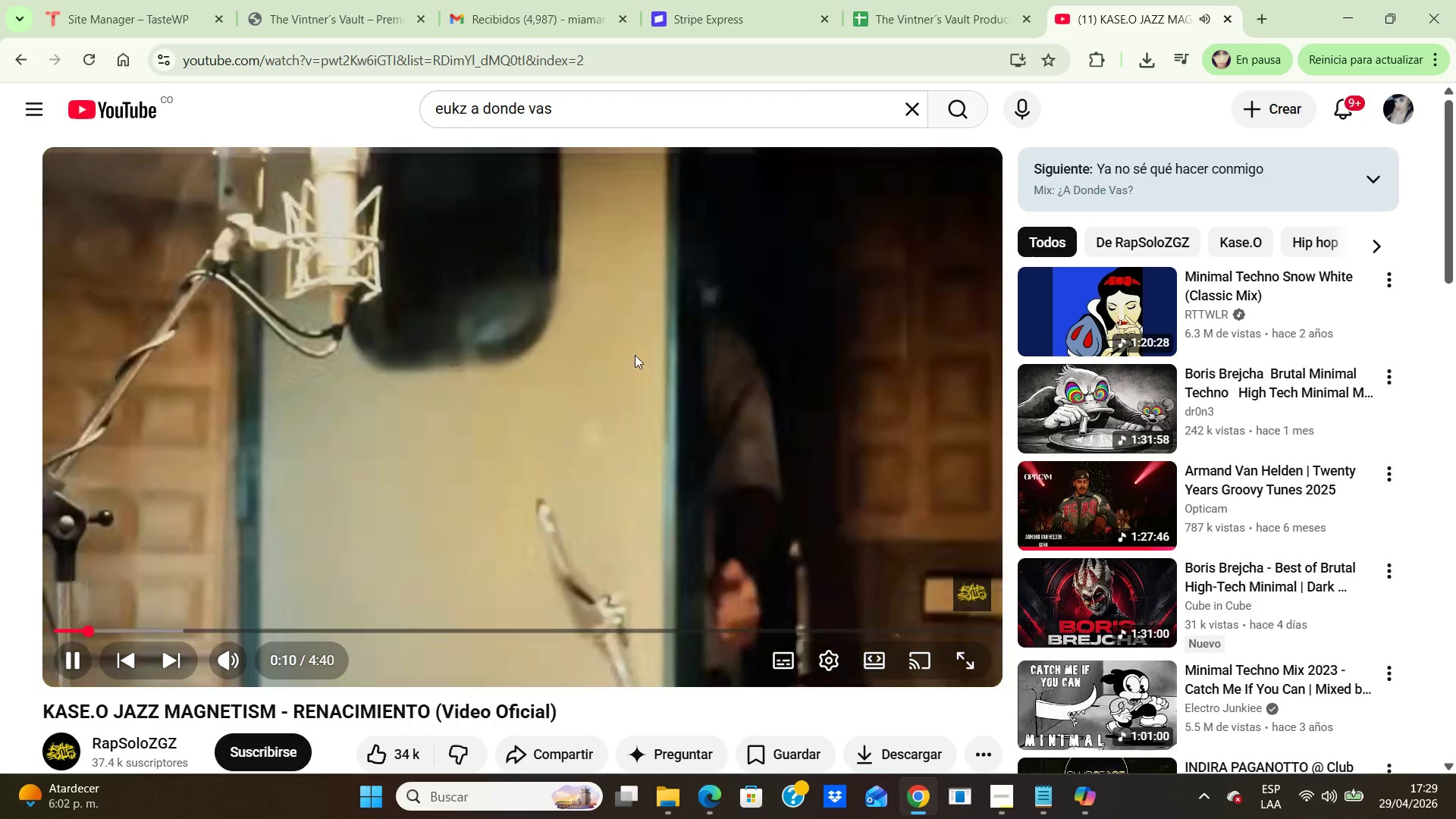 
left_click([967, 111])
 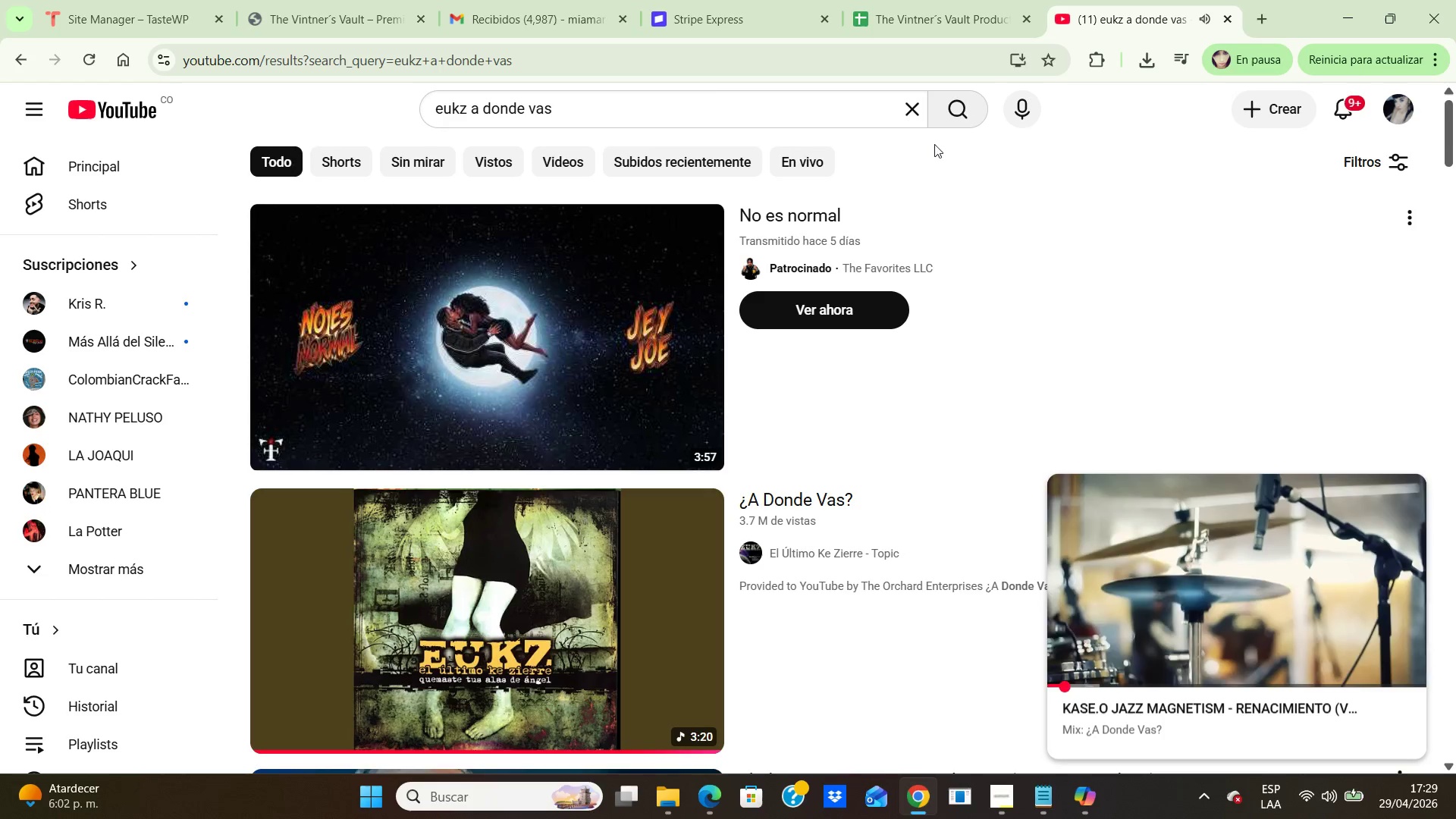 
left_click([509, 657])
 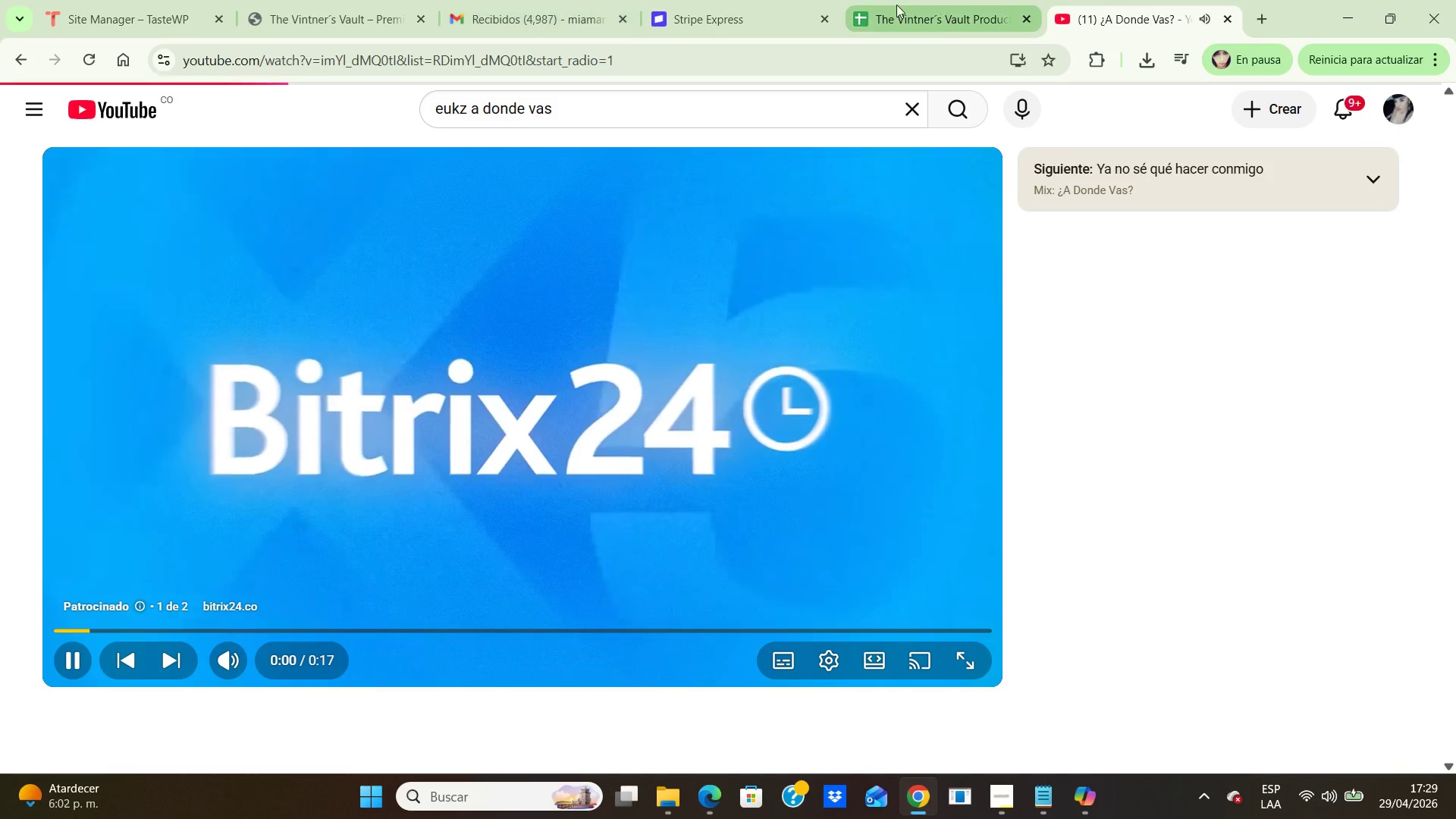 
left_click([945, 15])
 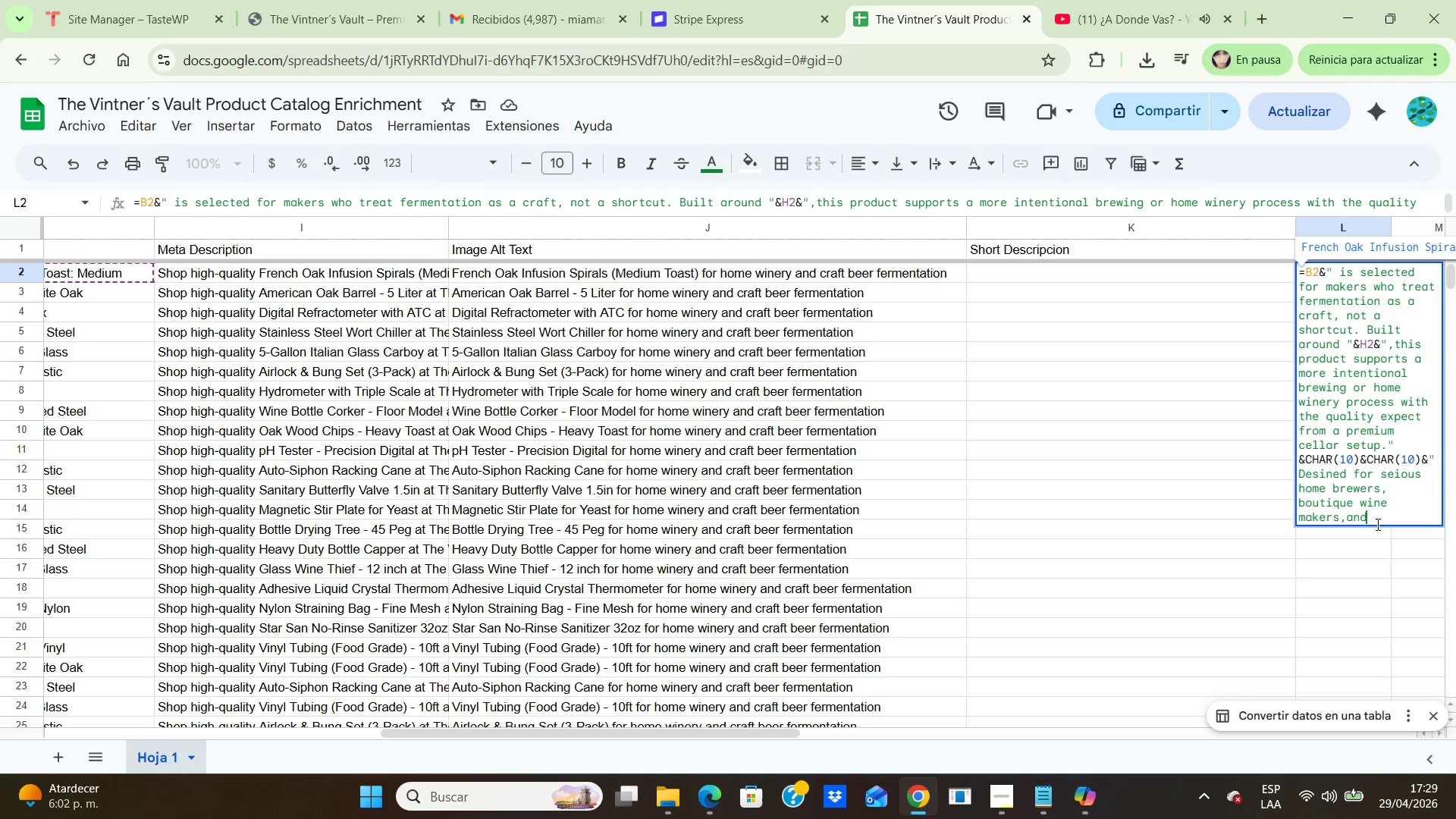 
wait(7.14)
 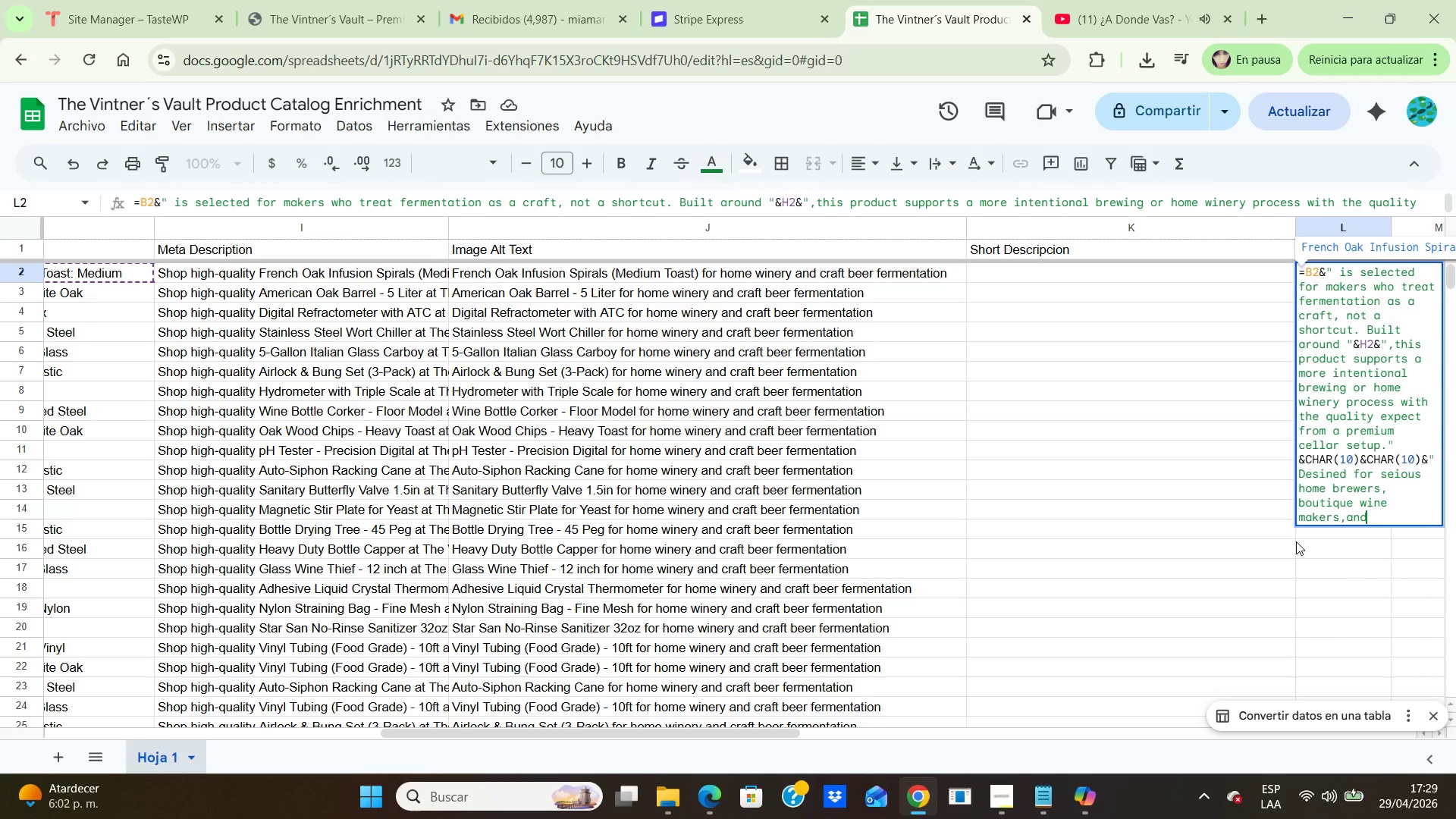 
type( micro-vinte)
key(Backspace)
type(ners, it helps bring more control, character, and confidence into every batch. It)
 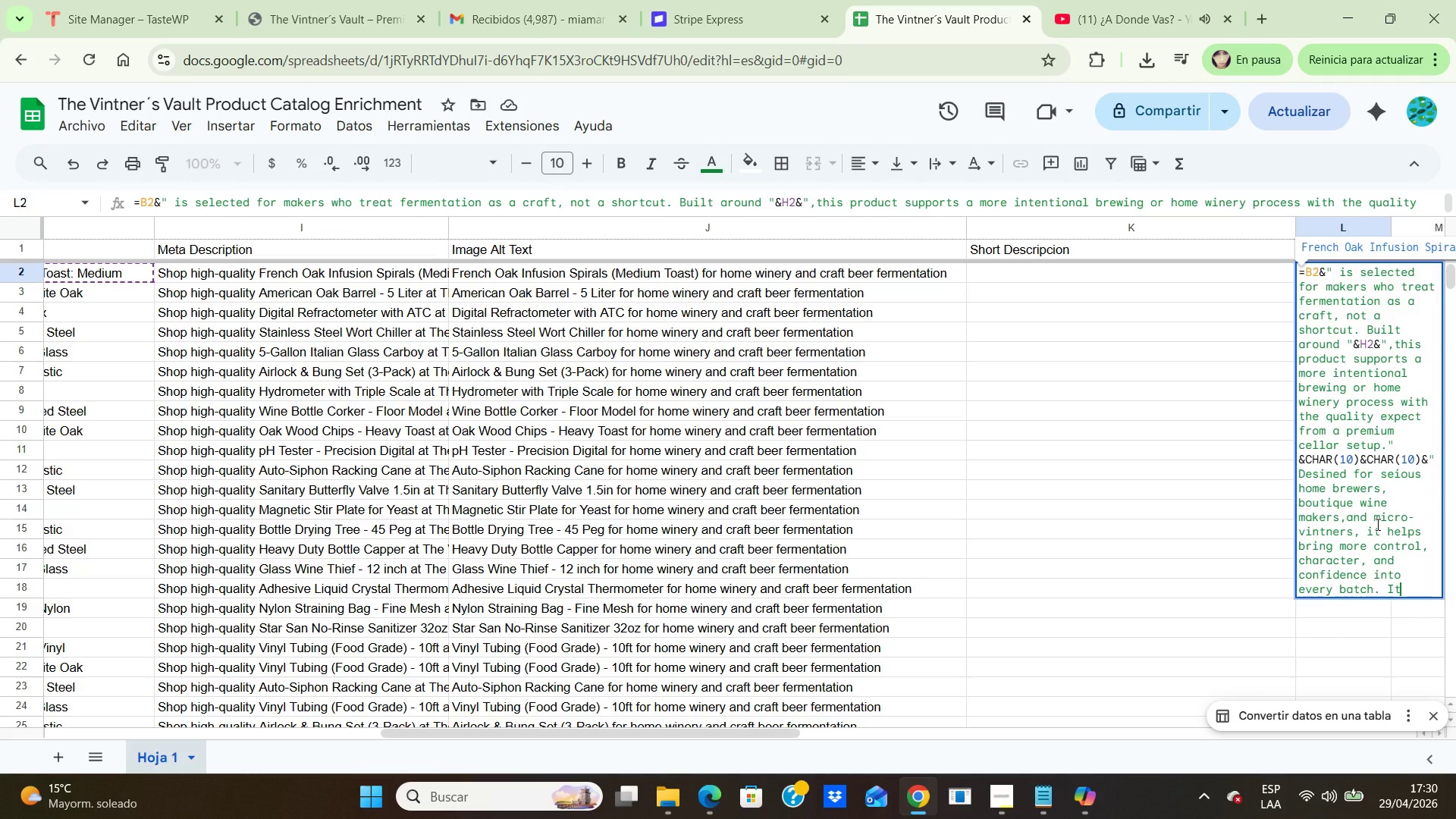 
type(s role goes beyond)
 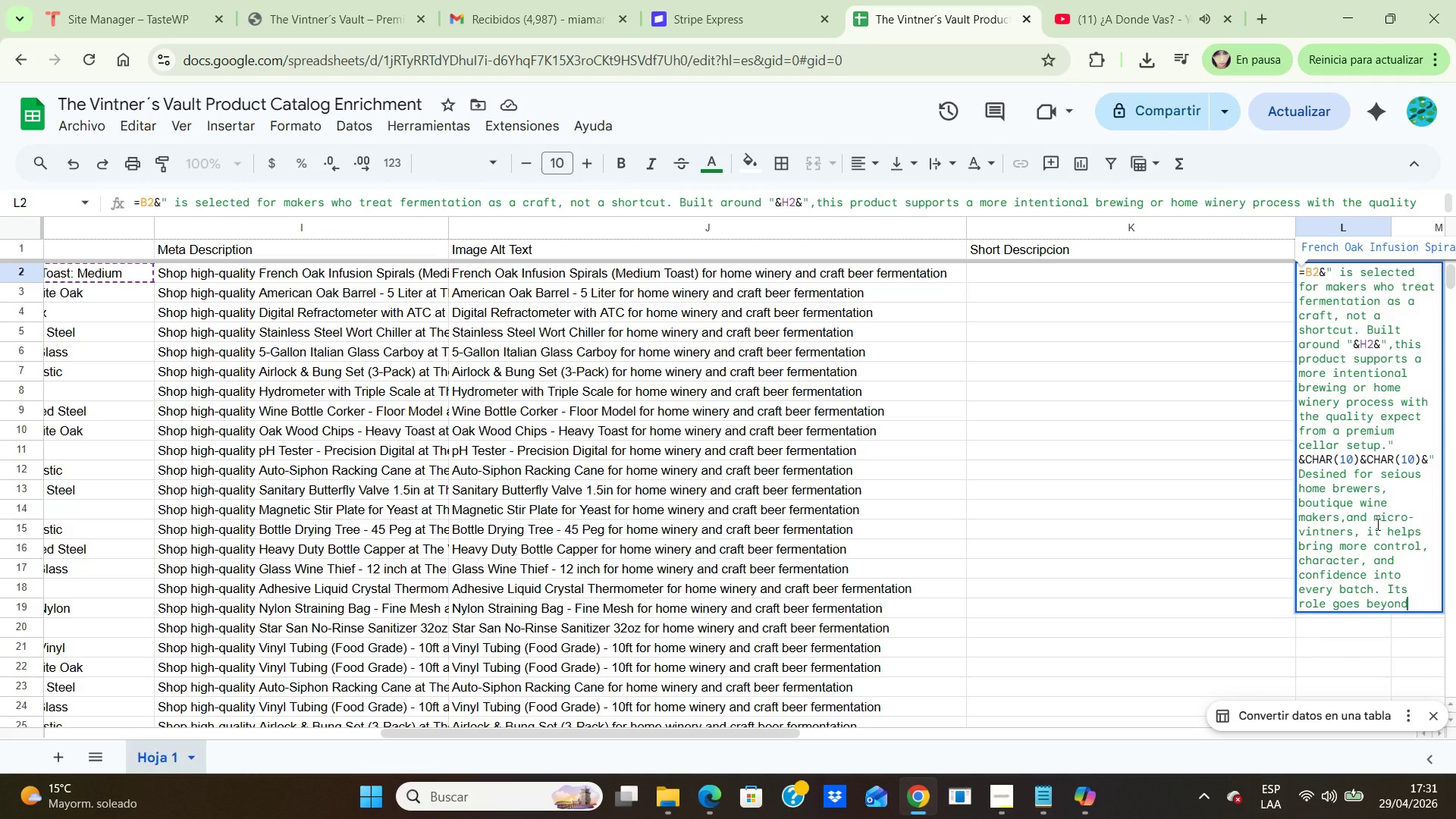 
wait(44.58)
 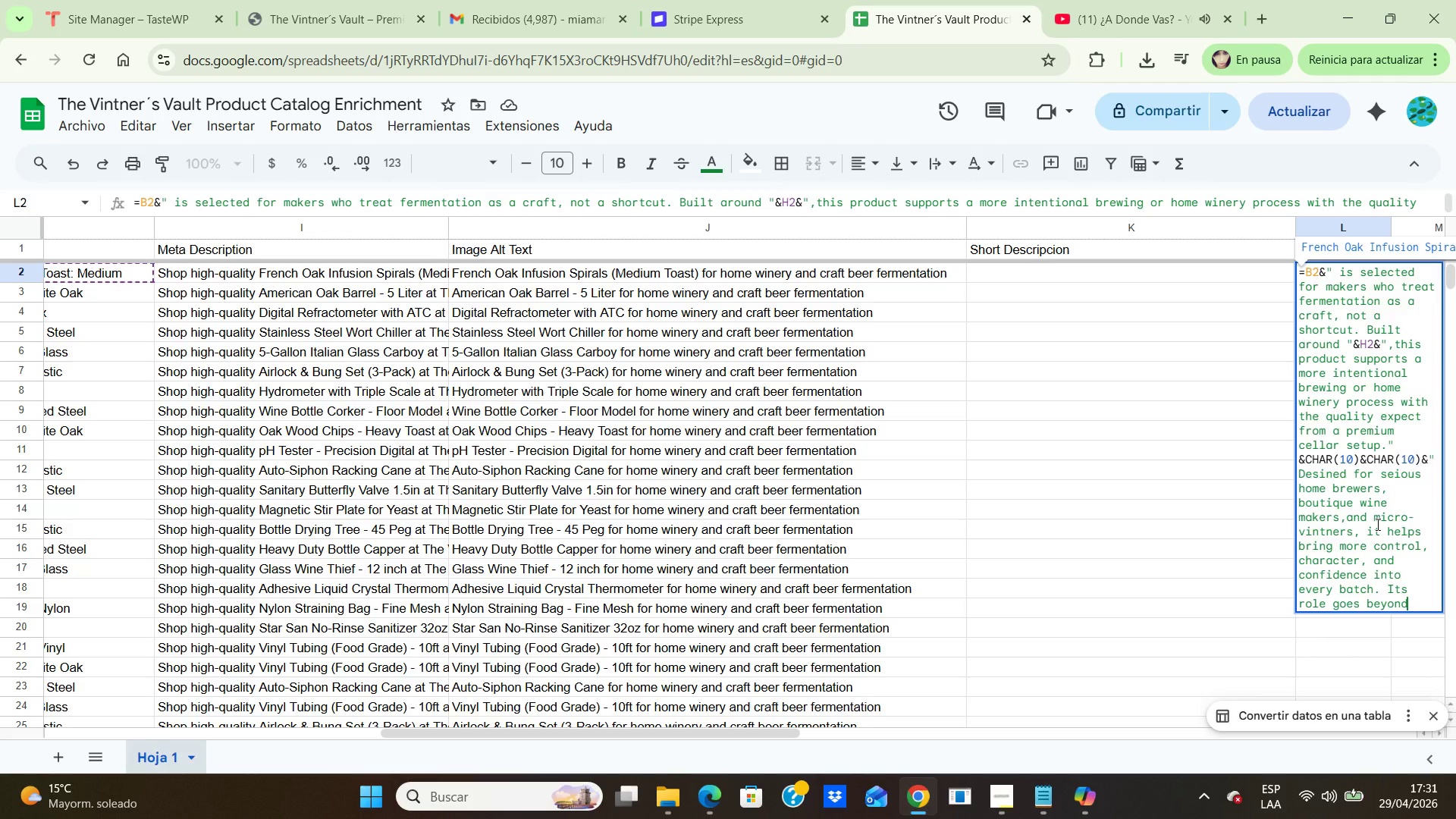 
key(Space)
 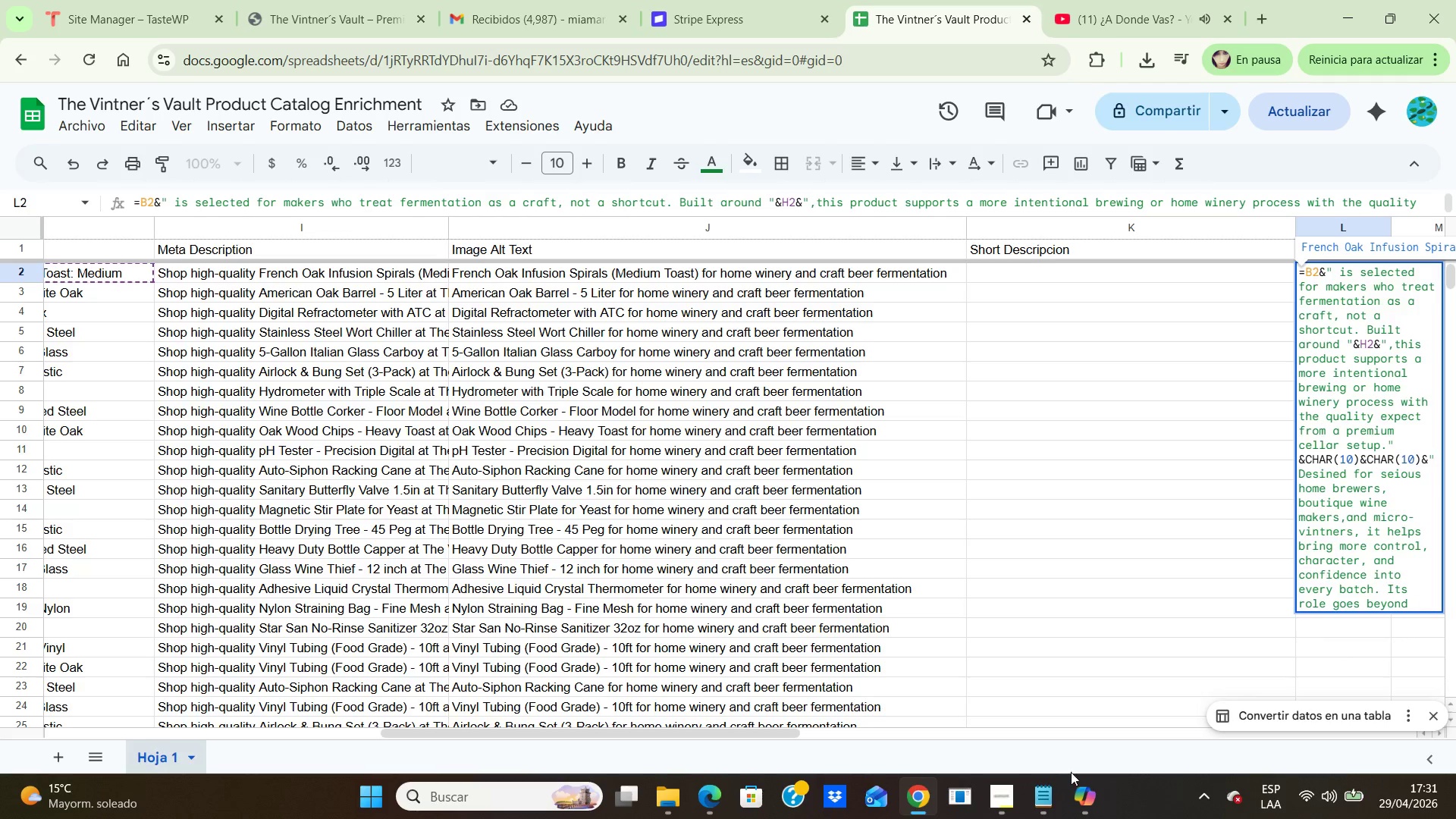 
left_click([1086, 793])
 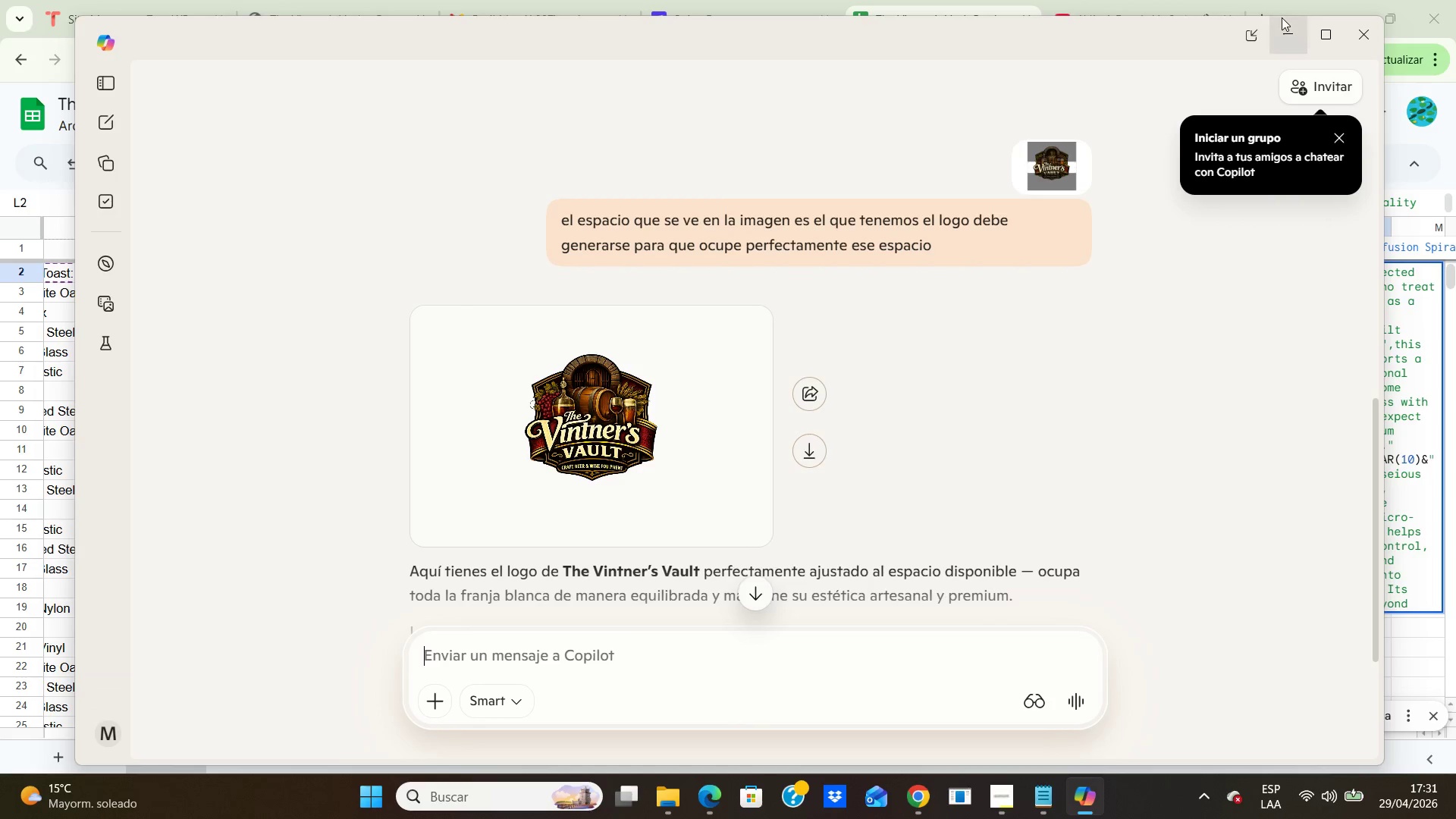 
left_click([1274, 39])
 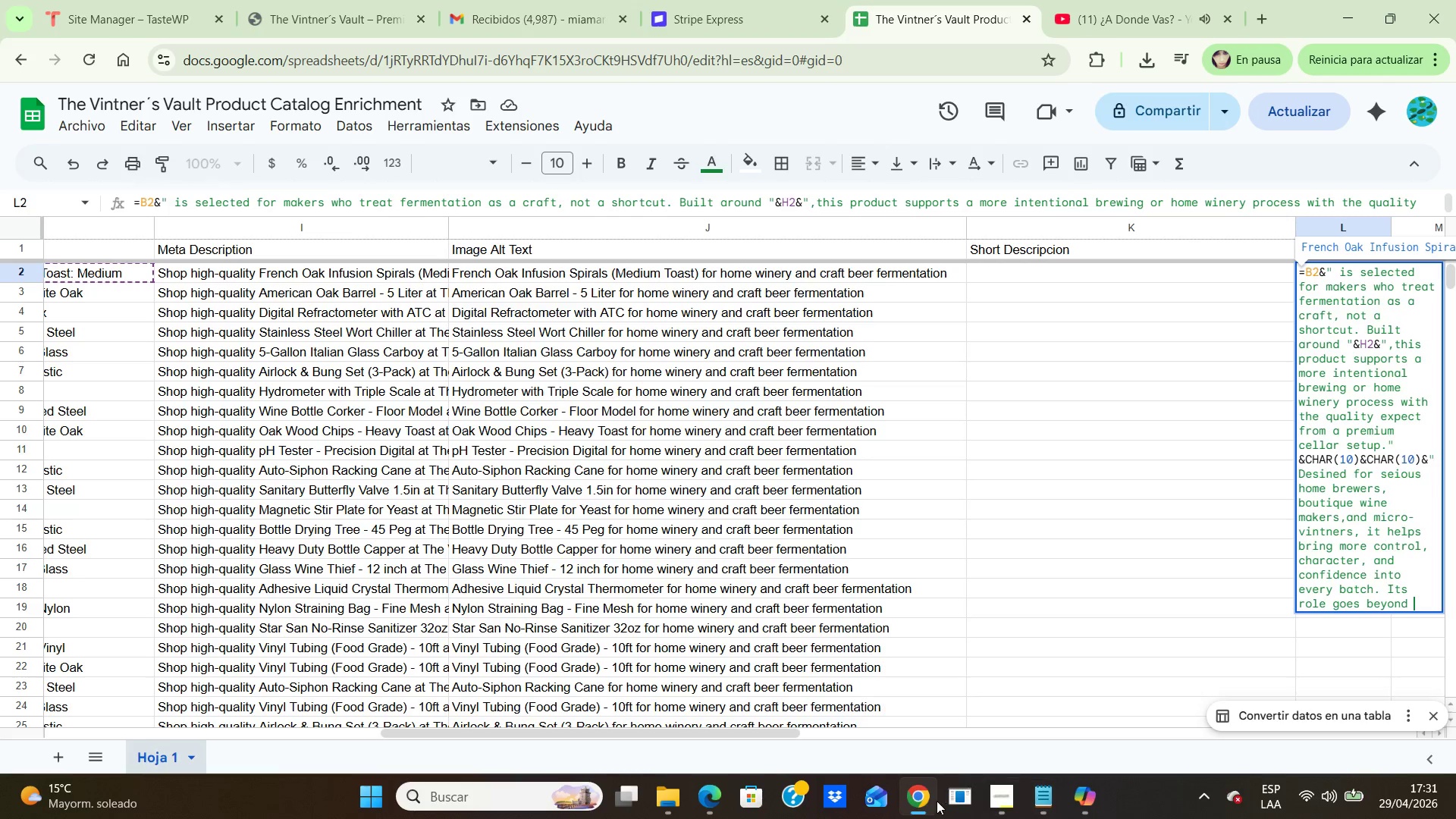 
left_click([1002, 794])
 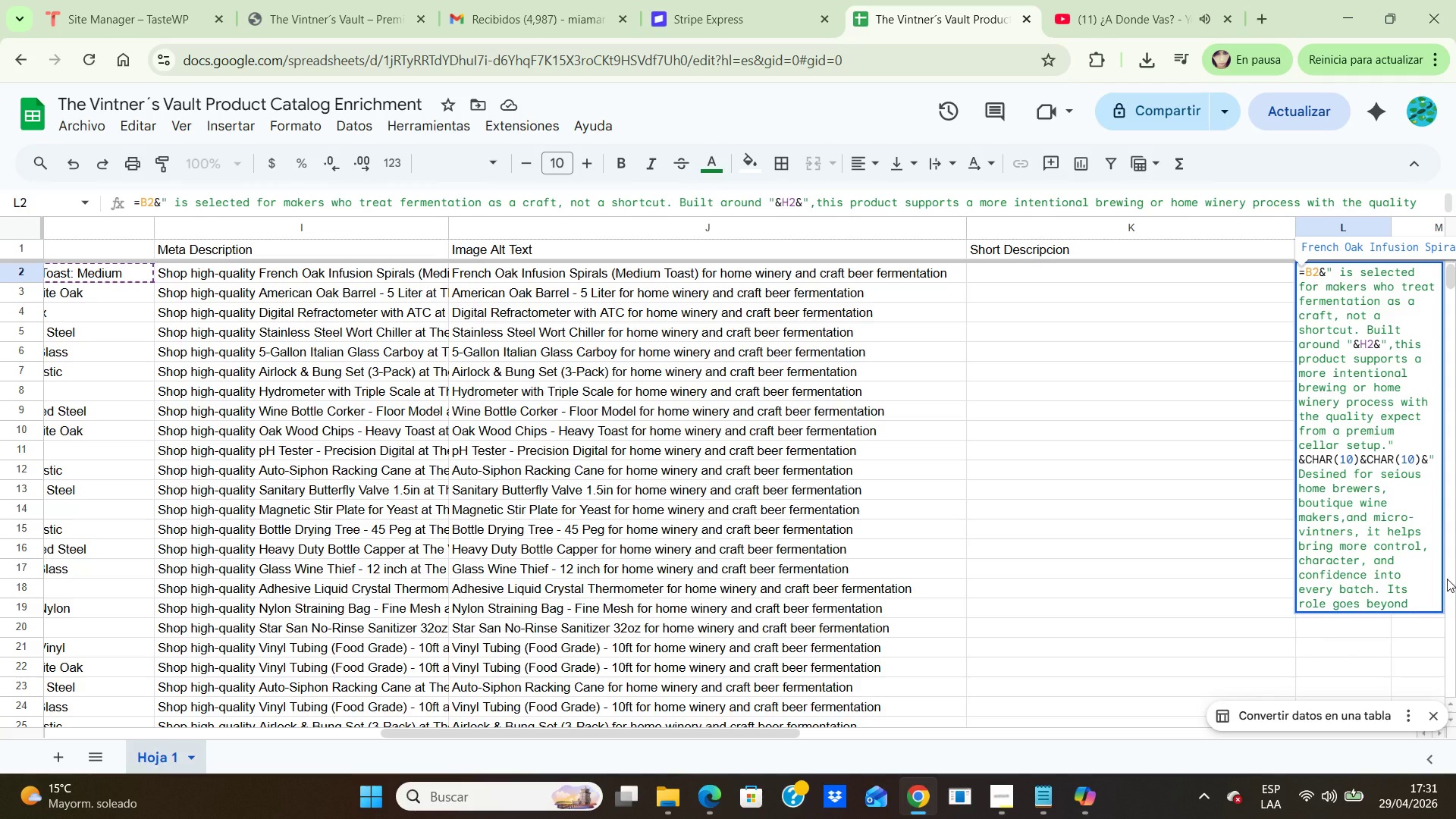 
wait(5.72)
 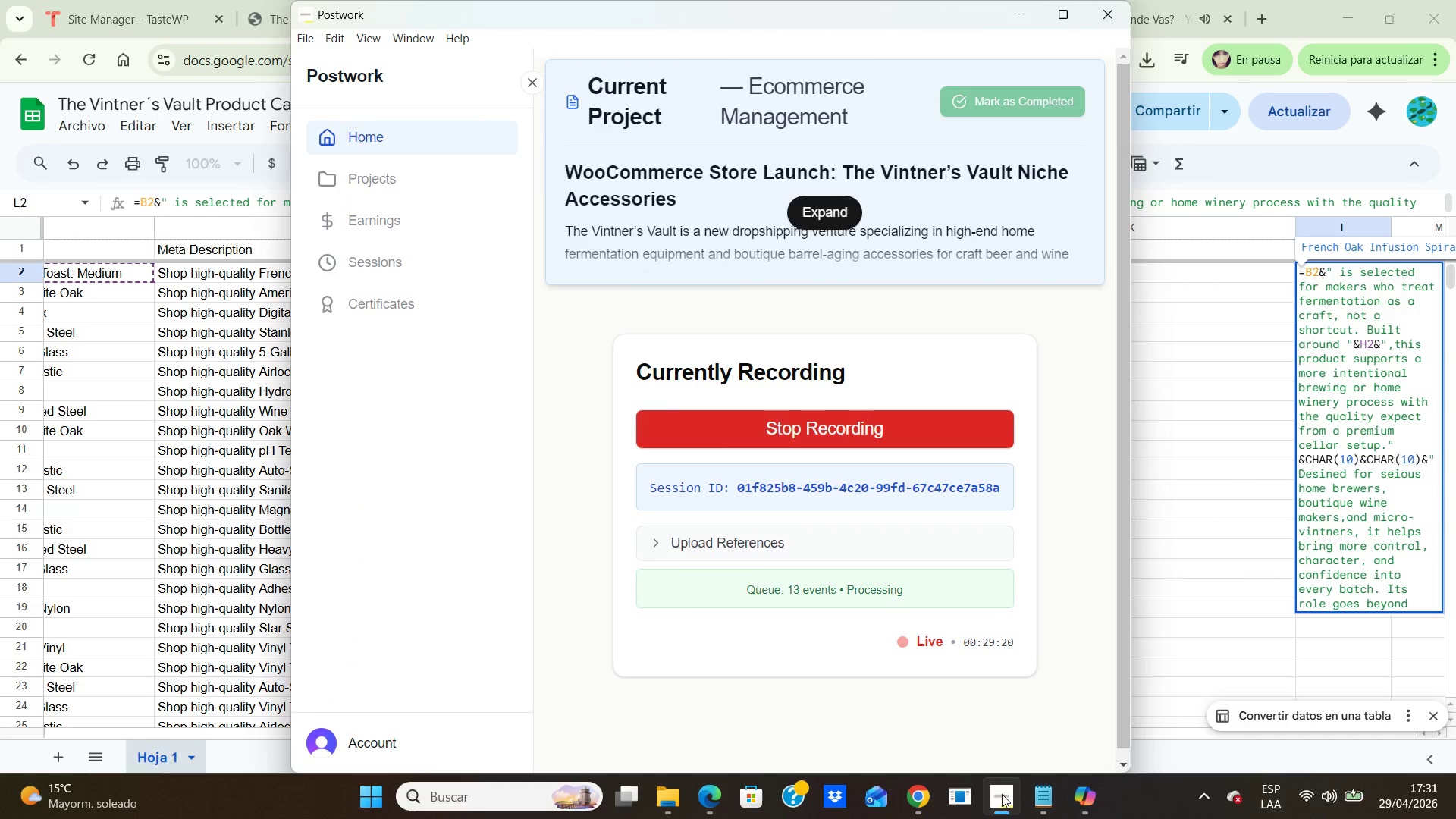 
hold_key(key=S, duration=0.31)
 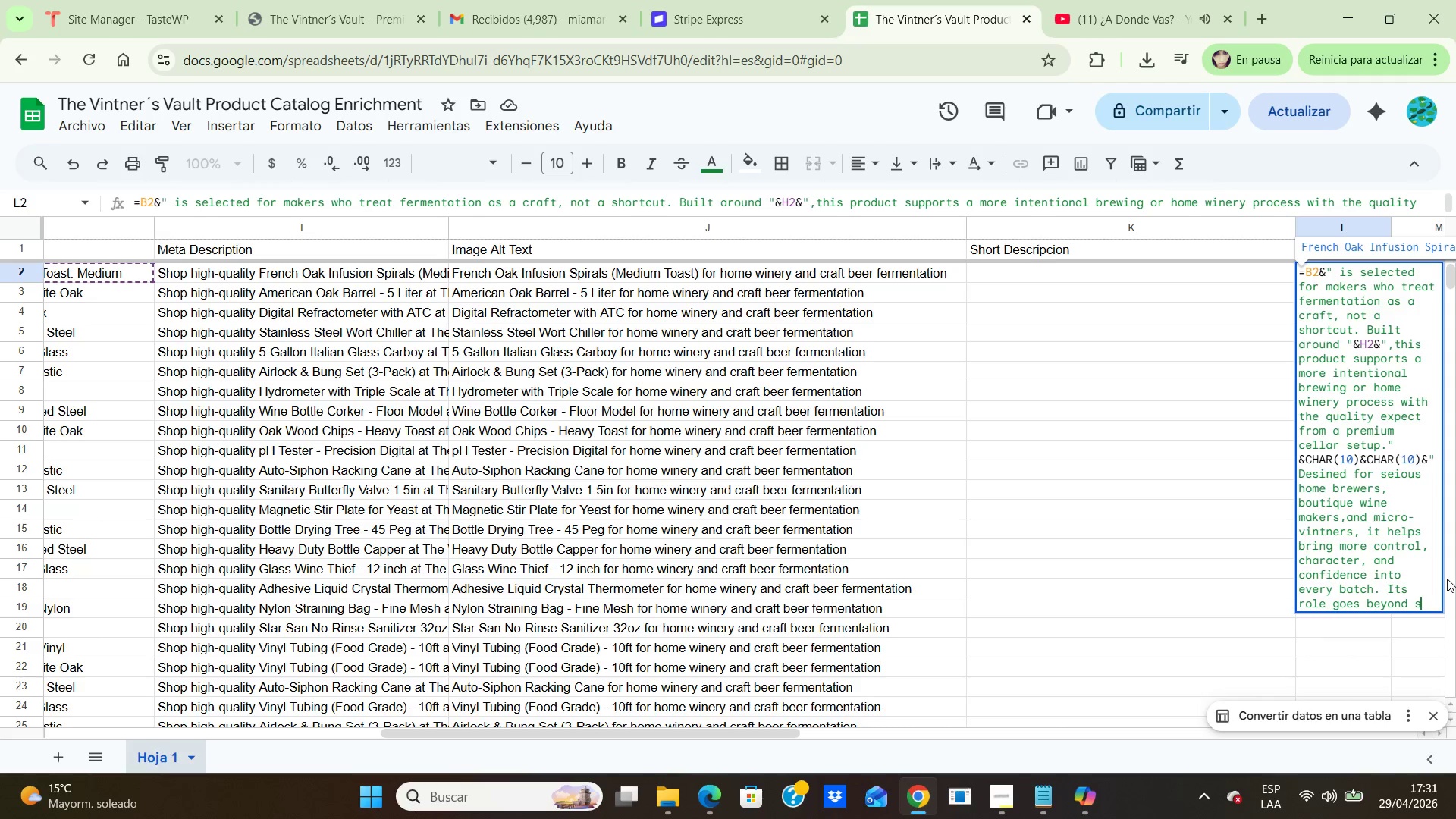 
type(upports eaner workfow a more refined eentation )
key(Backspace)
type(, and a ellar to table experience that feel profesional from )
 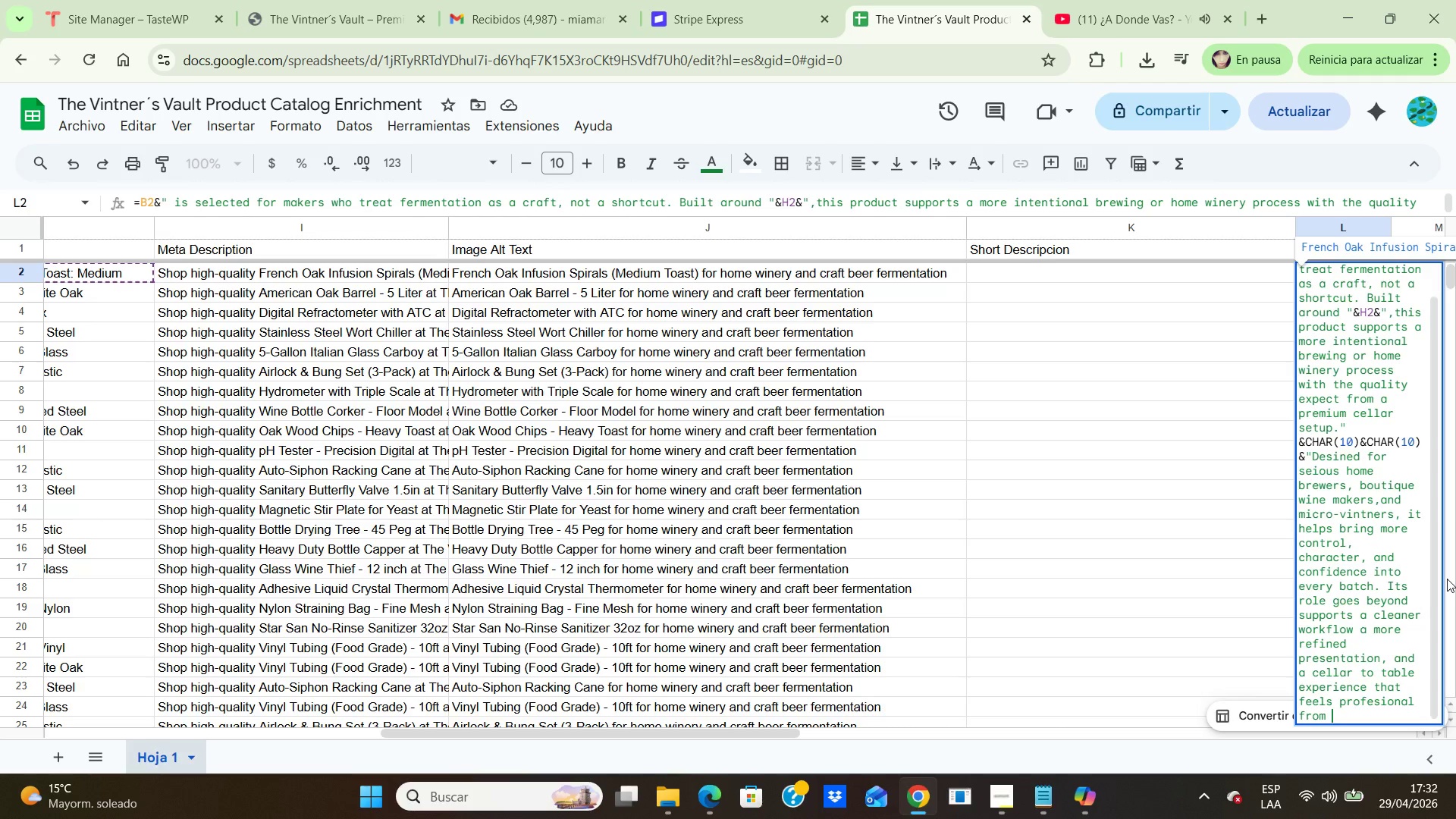 